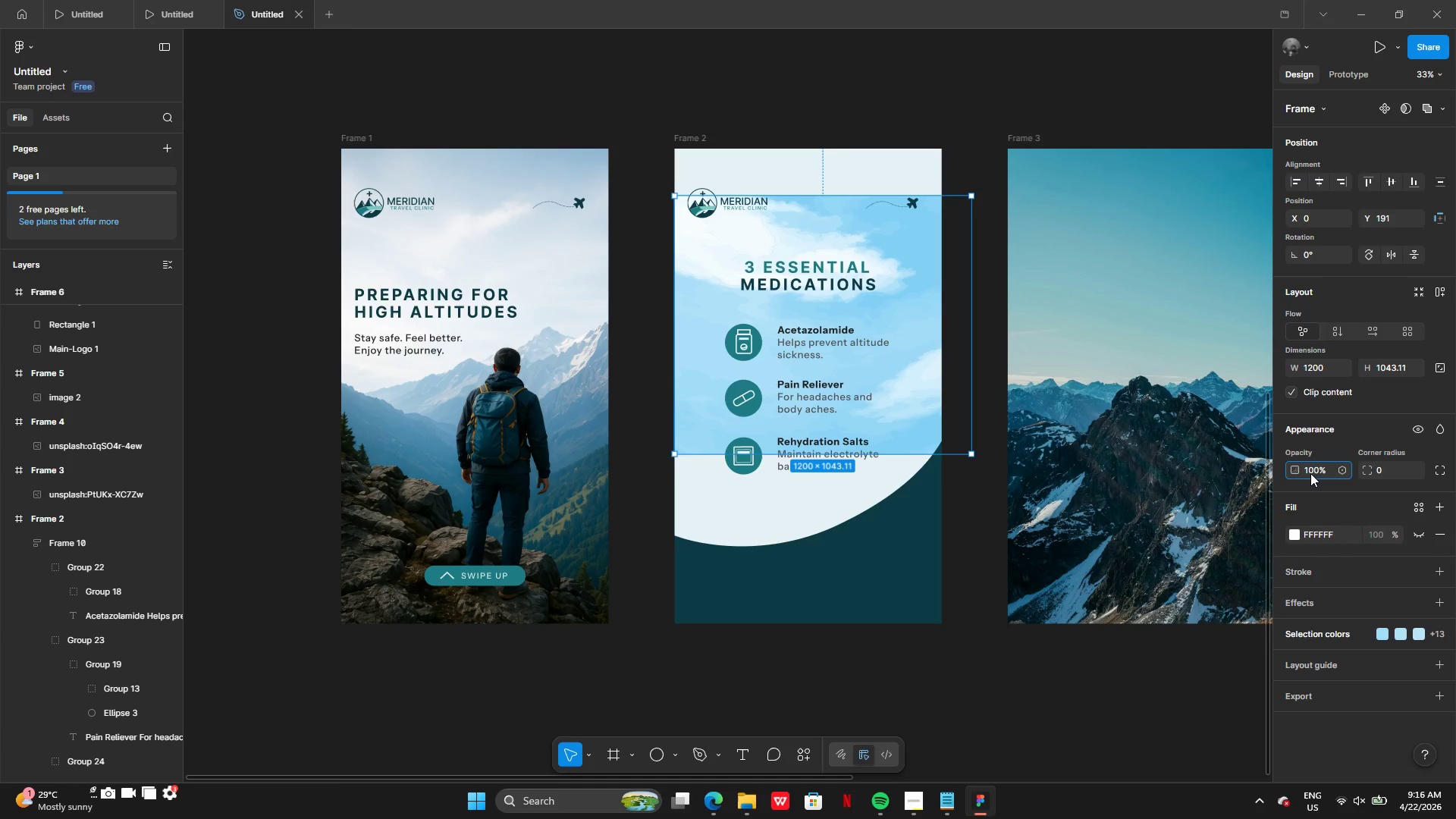 
key(ArrowRight)
 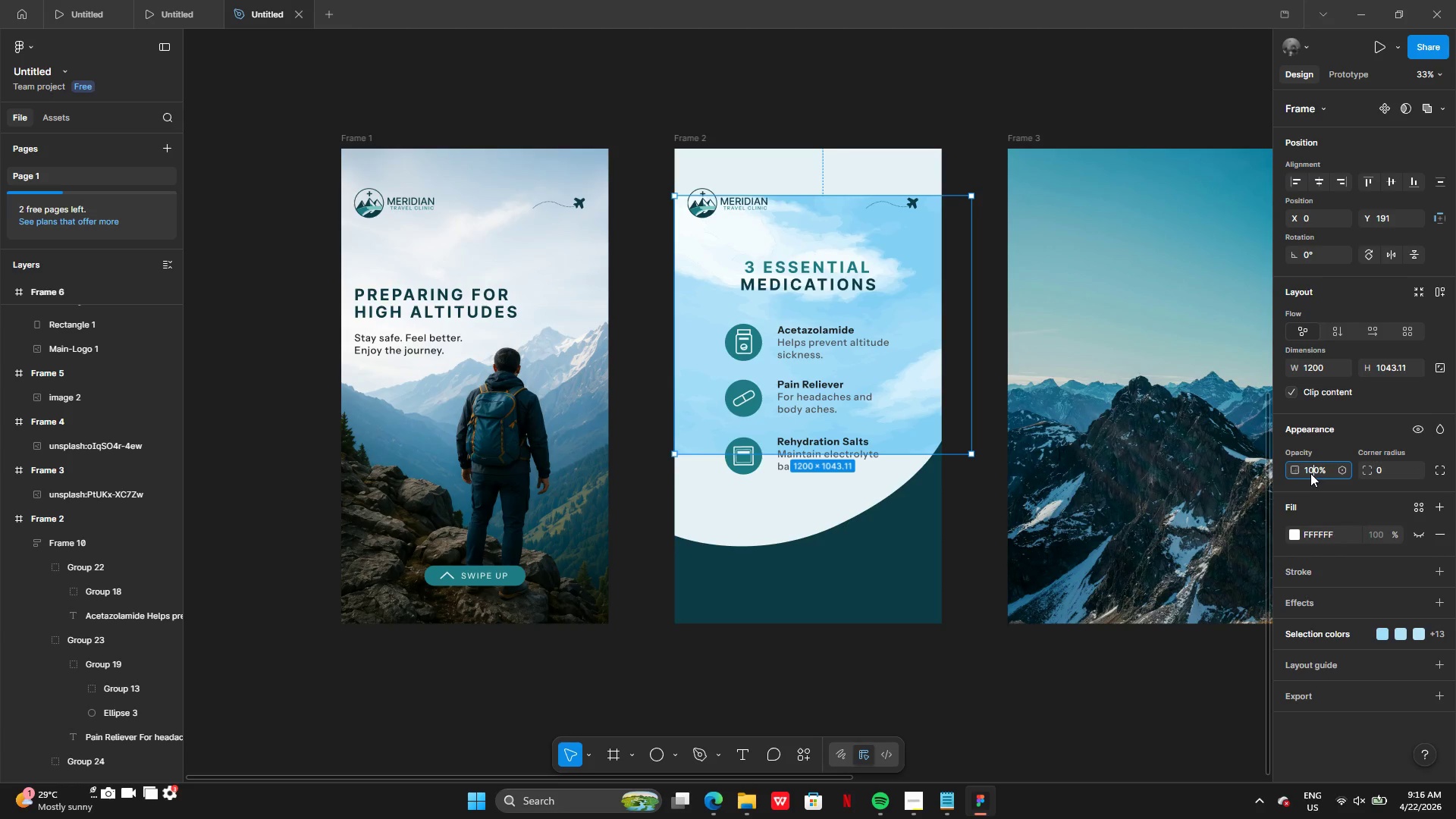 
key(Backspace)
 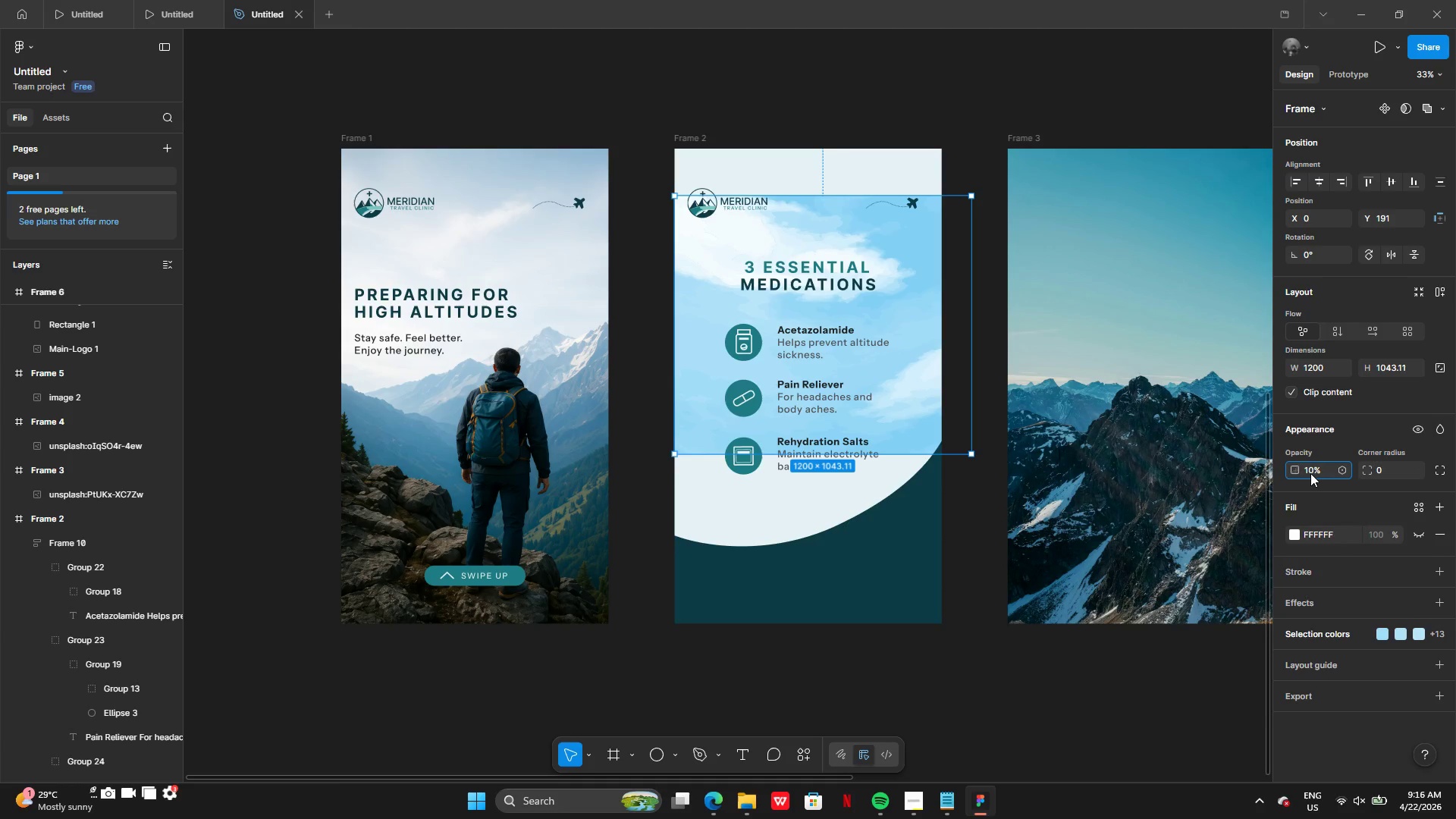 
key(Backspace)
 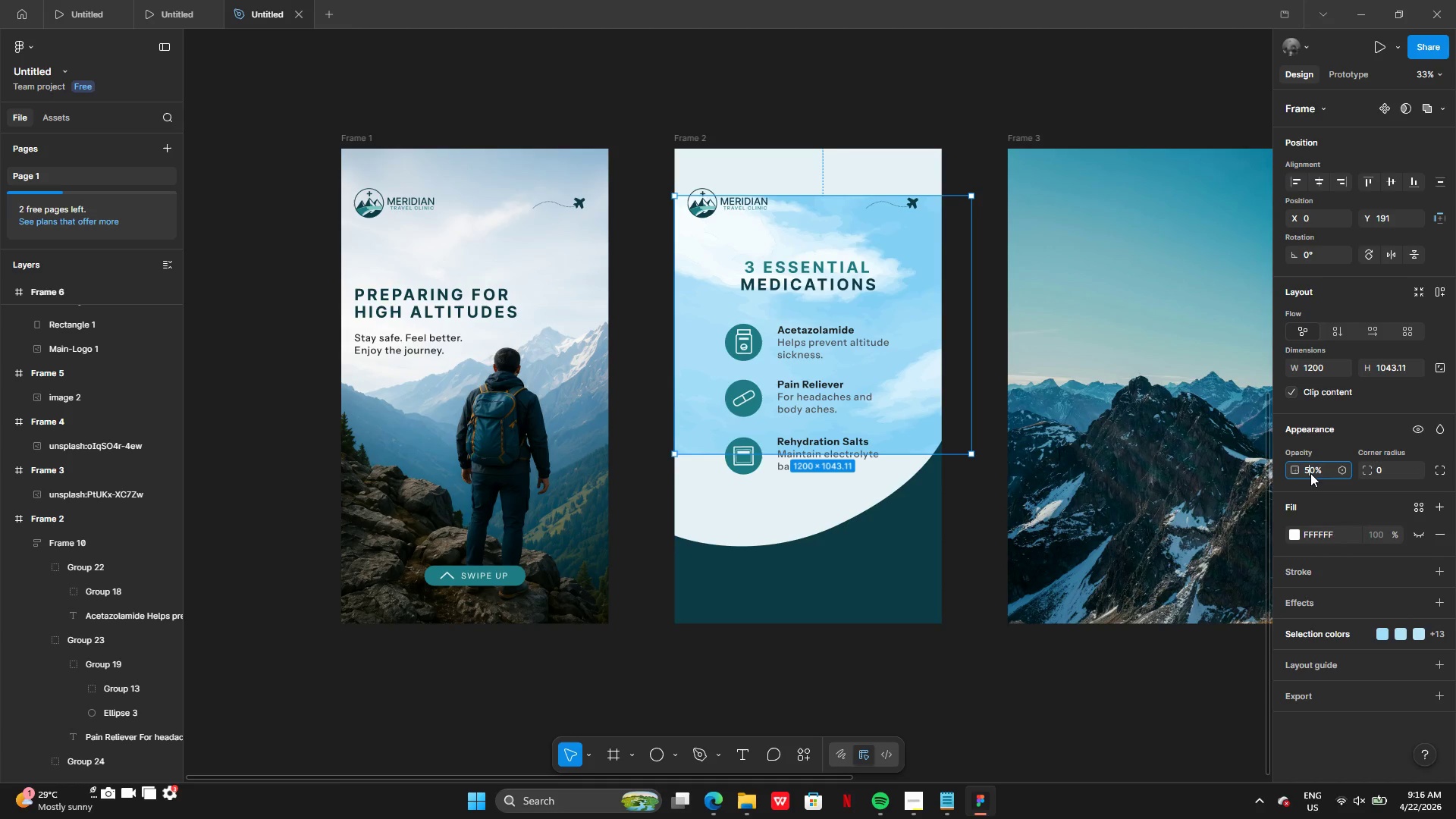 
key(5)
 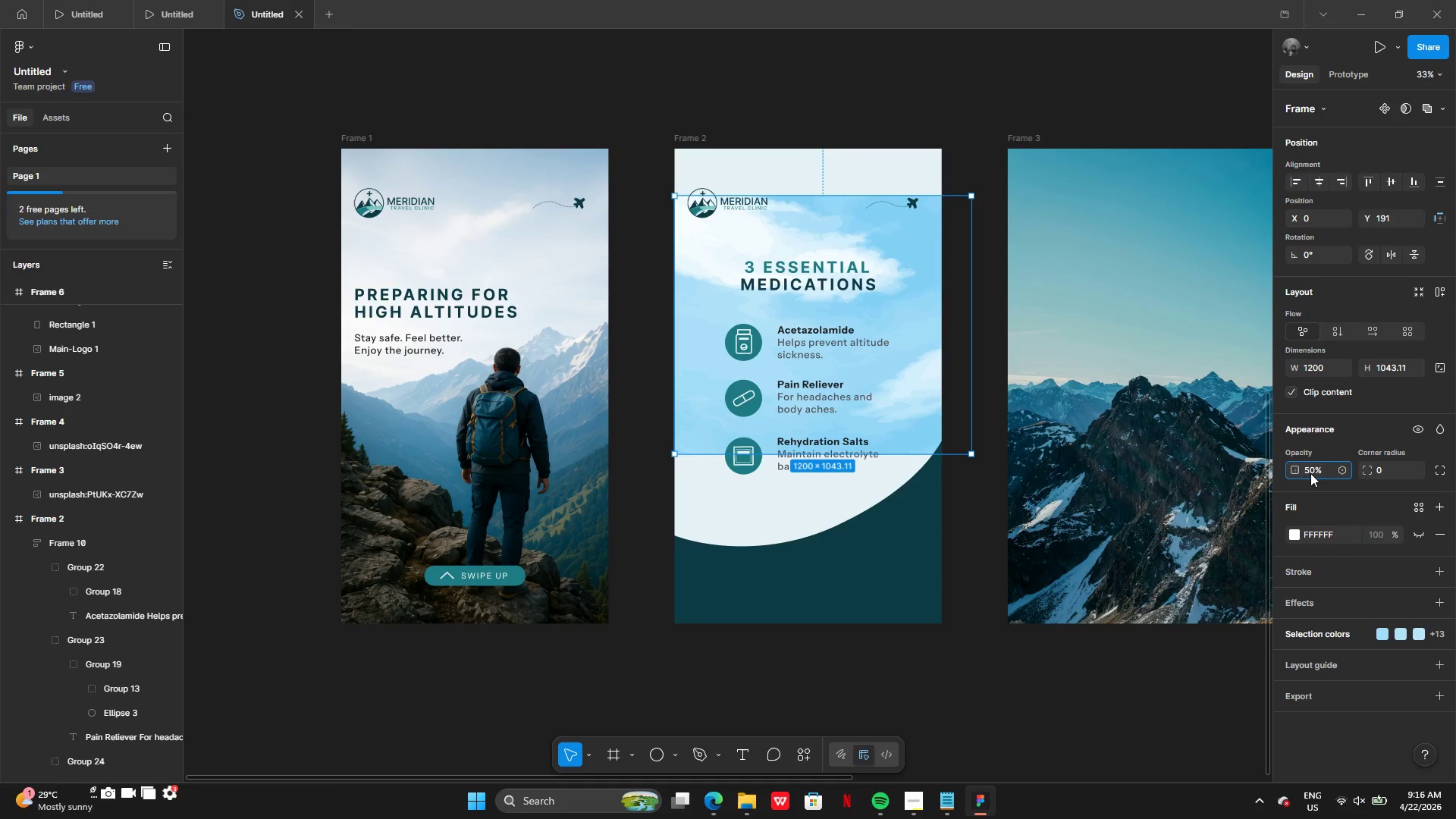 
key(Enter)
 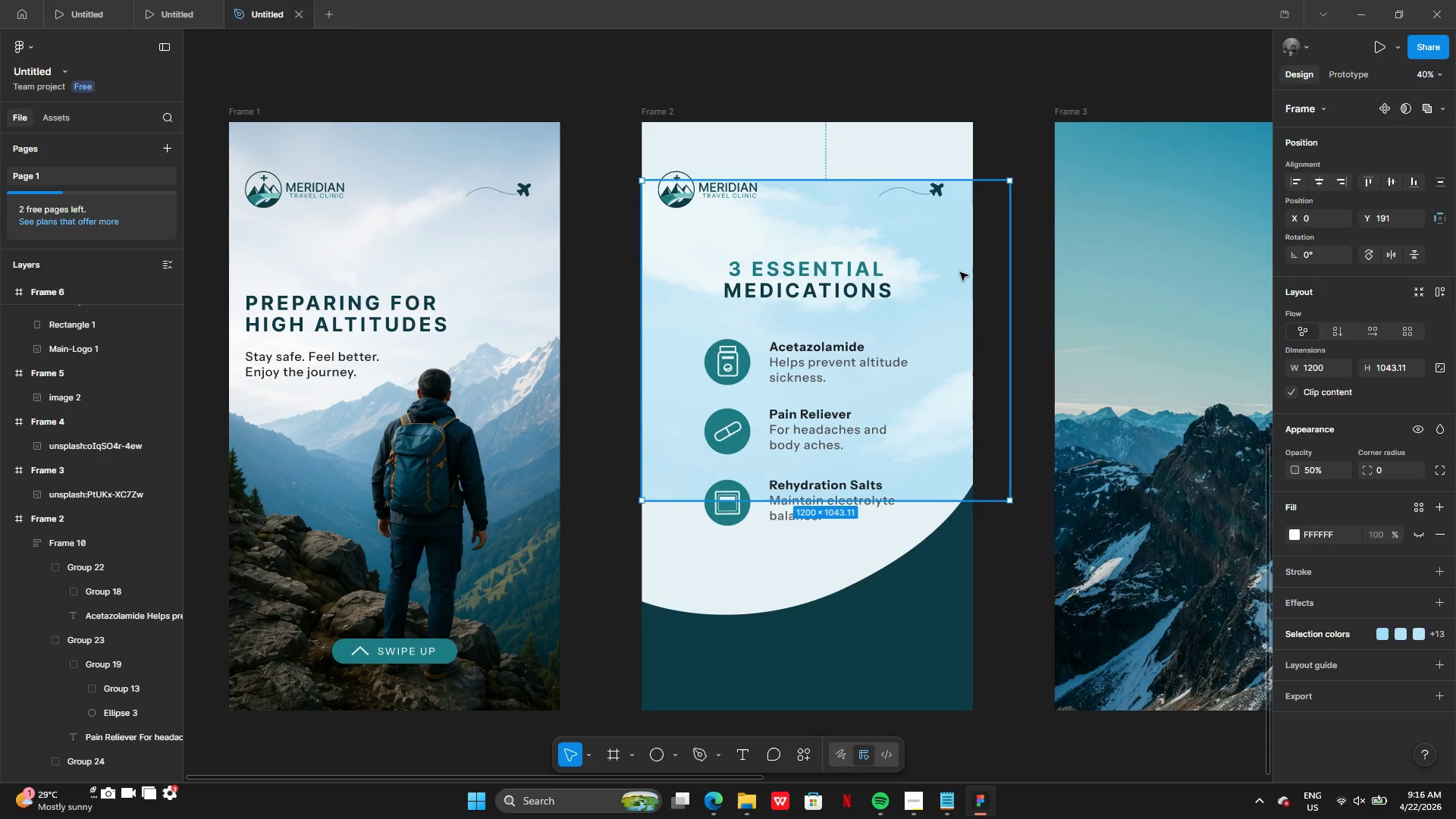 
left_click_drag(start_coordinate=[962, 317], to_coordinate=[964, 260])
 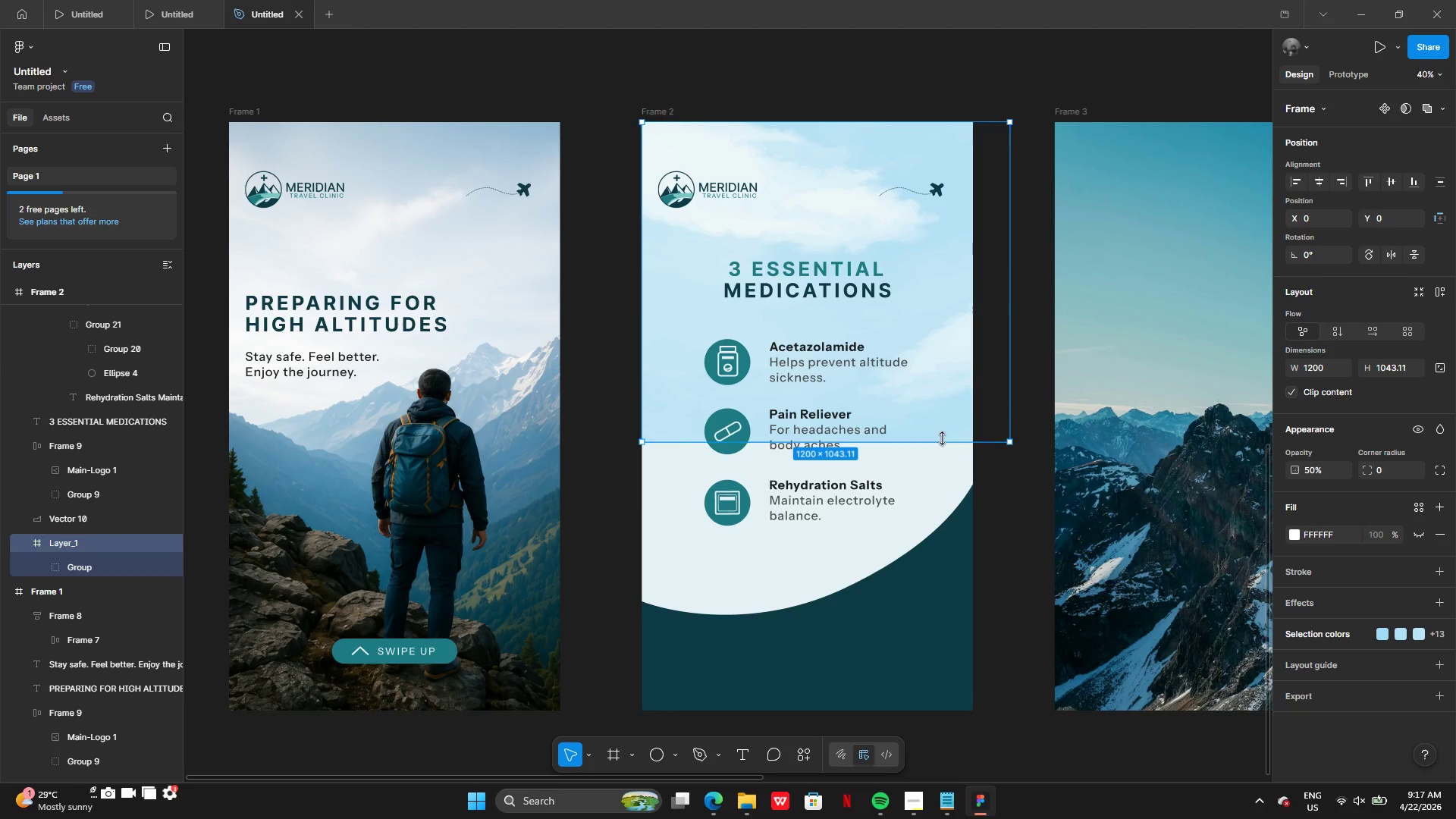 
left_click_drag(start_coordinate=[942, 440], to_coordinate=[928, 629])
 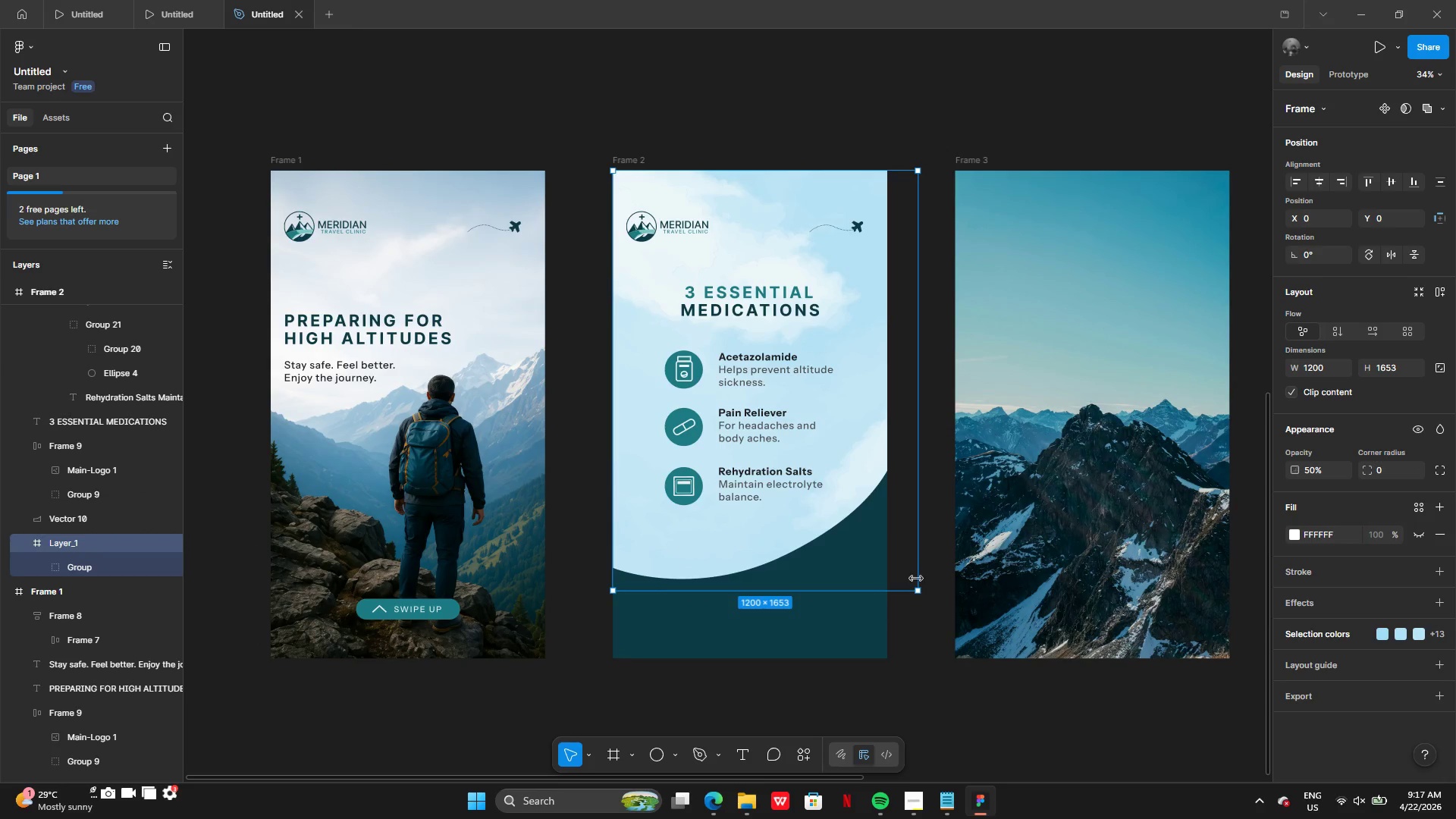 
left_click_drag(start_coordinate=[921, 593], to_coordinate=[889, 554])
 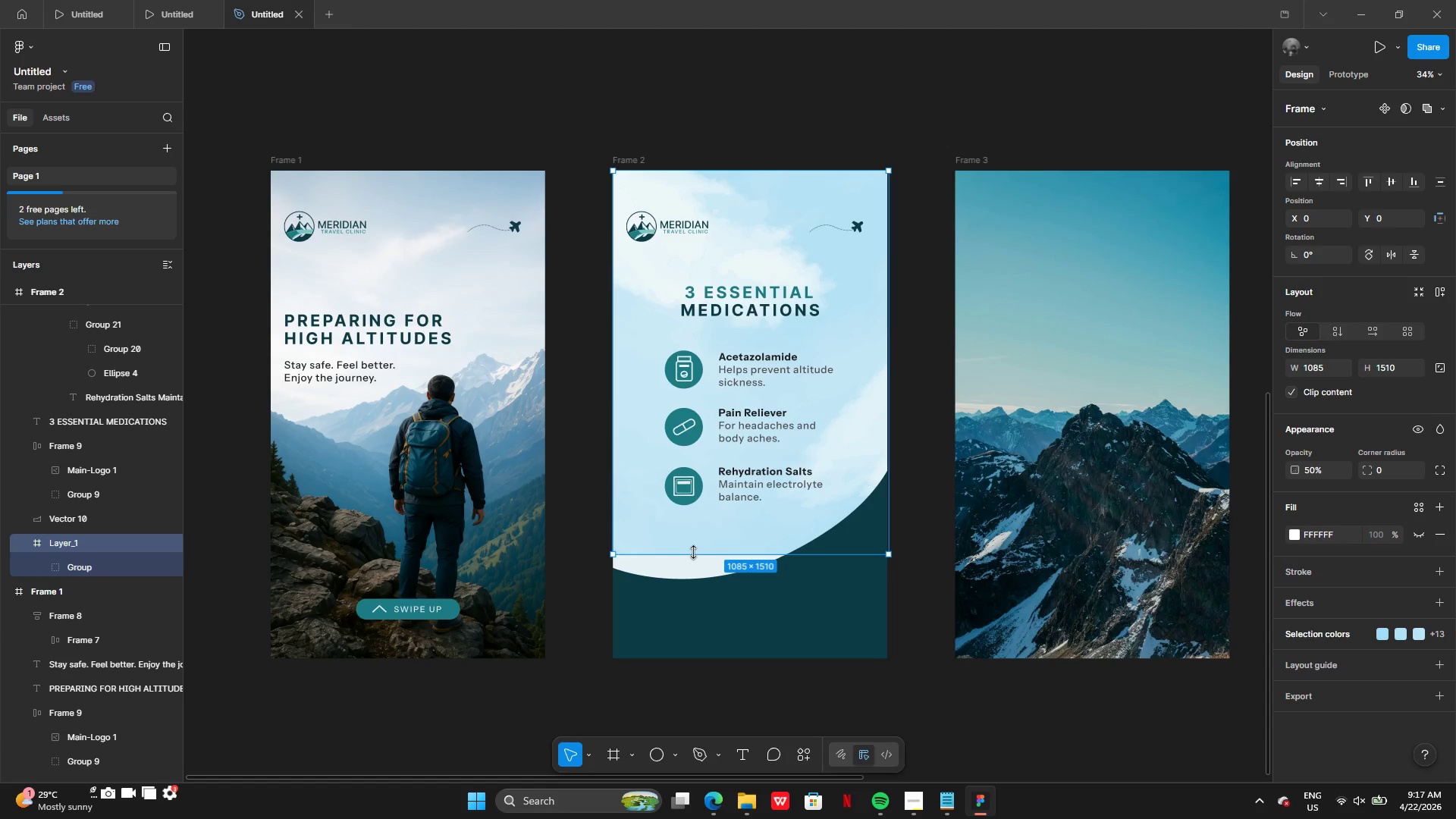 
left_click_drag(start_coordinate=[693, 552], to_coordinate=[692, 585])
 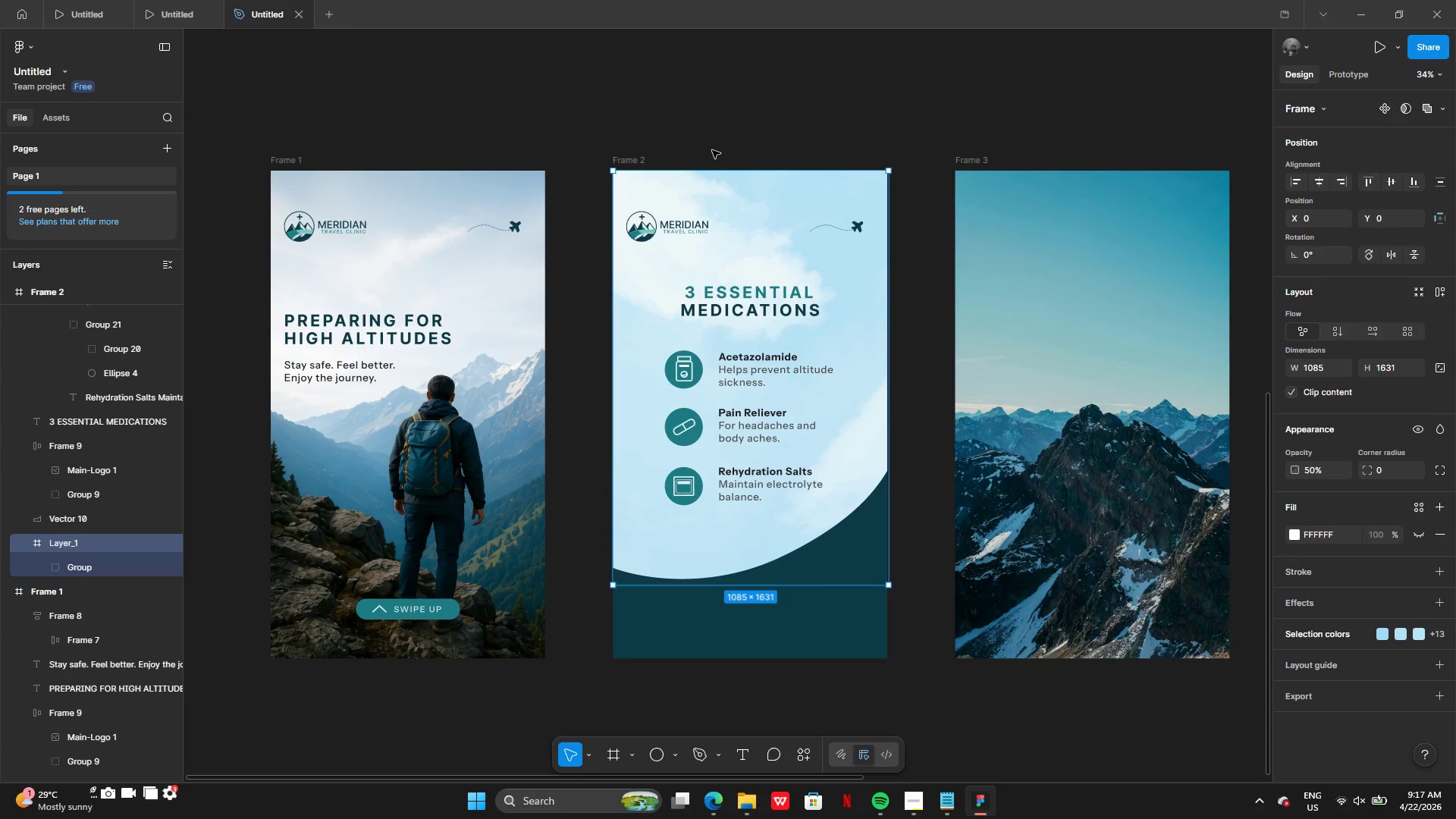 
left_click([743, 118])
 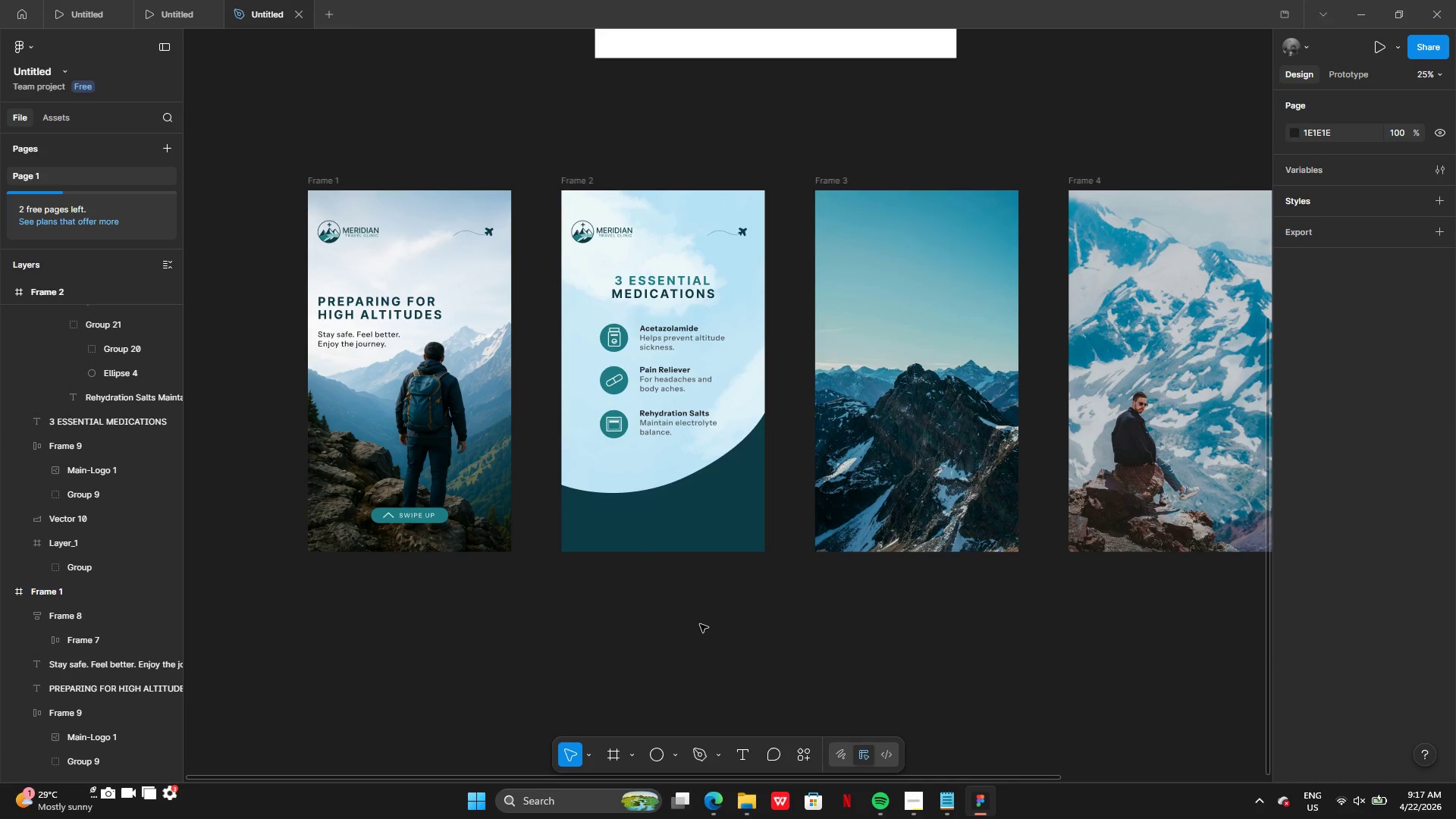 
wait(10.98)
 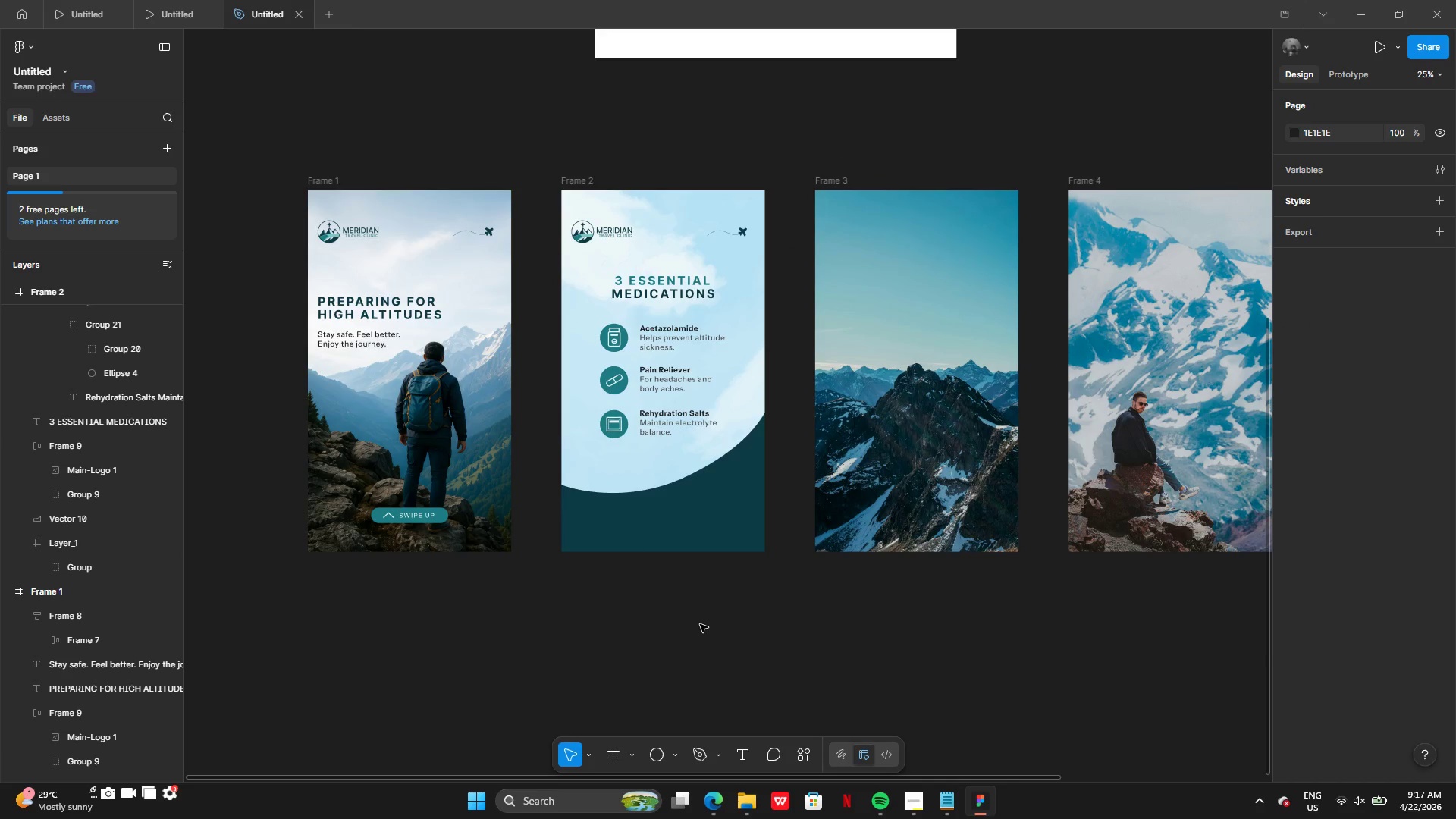 
left_click([1374, 43])
 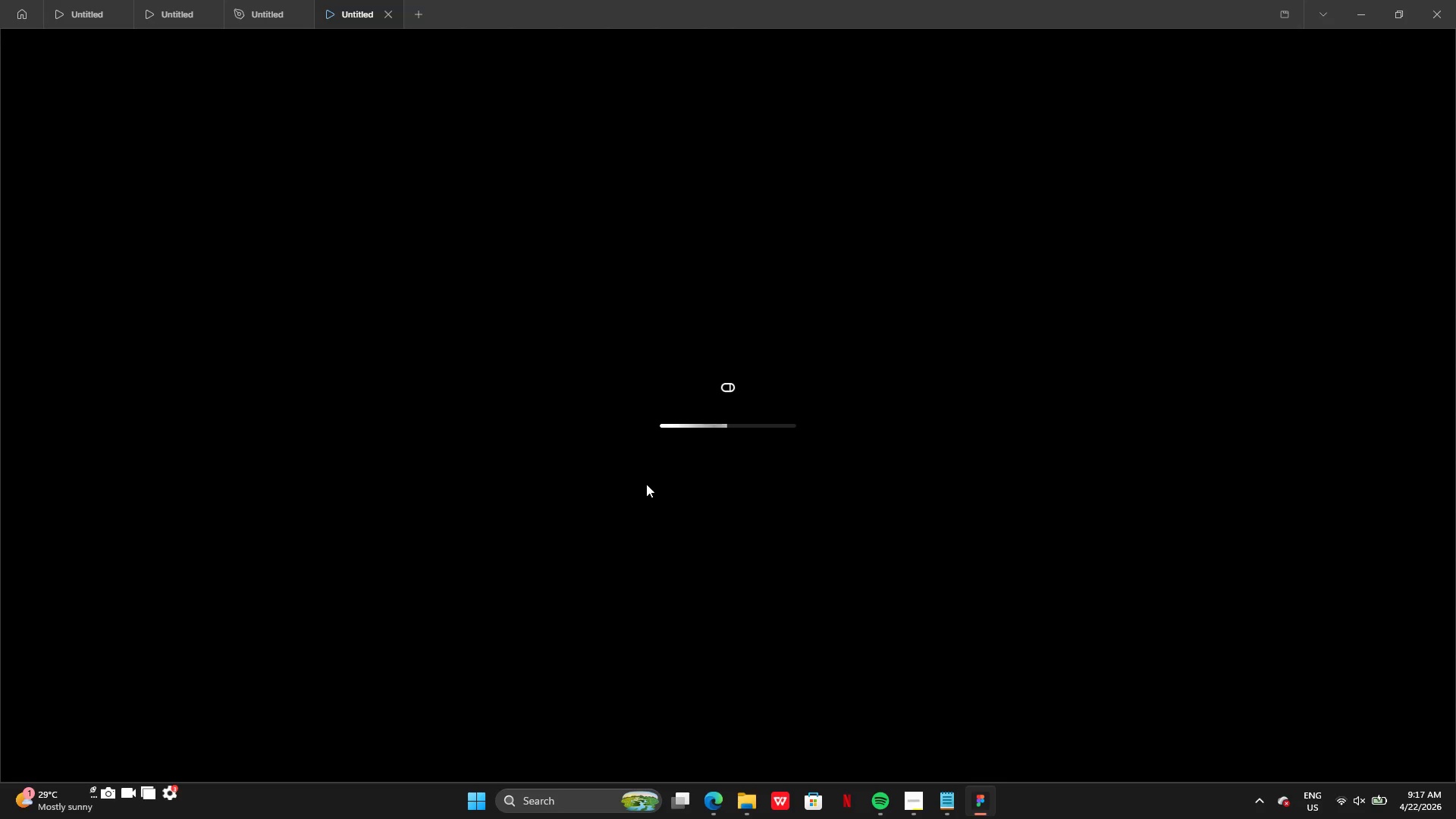 
wait(5.27)
 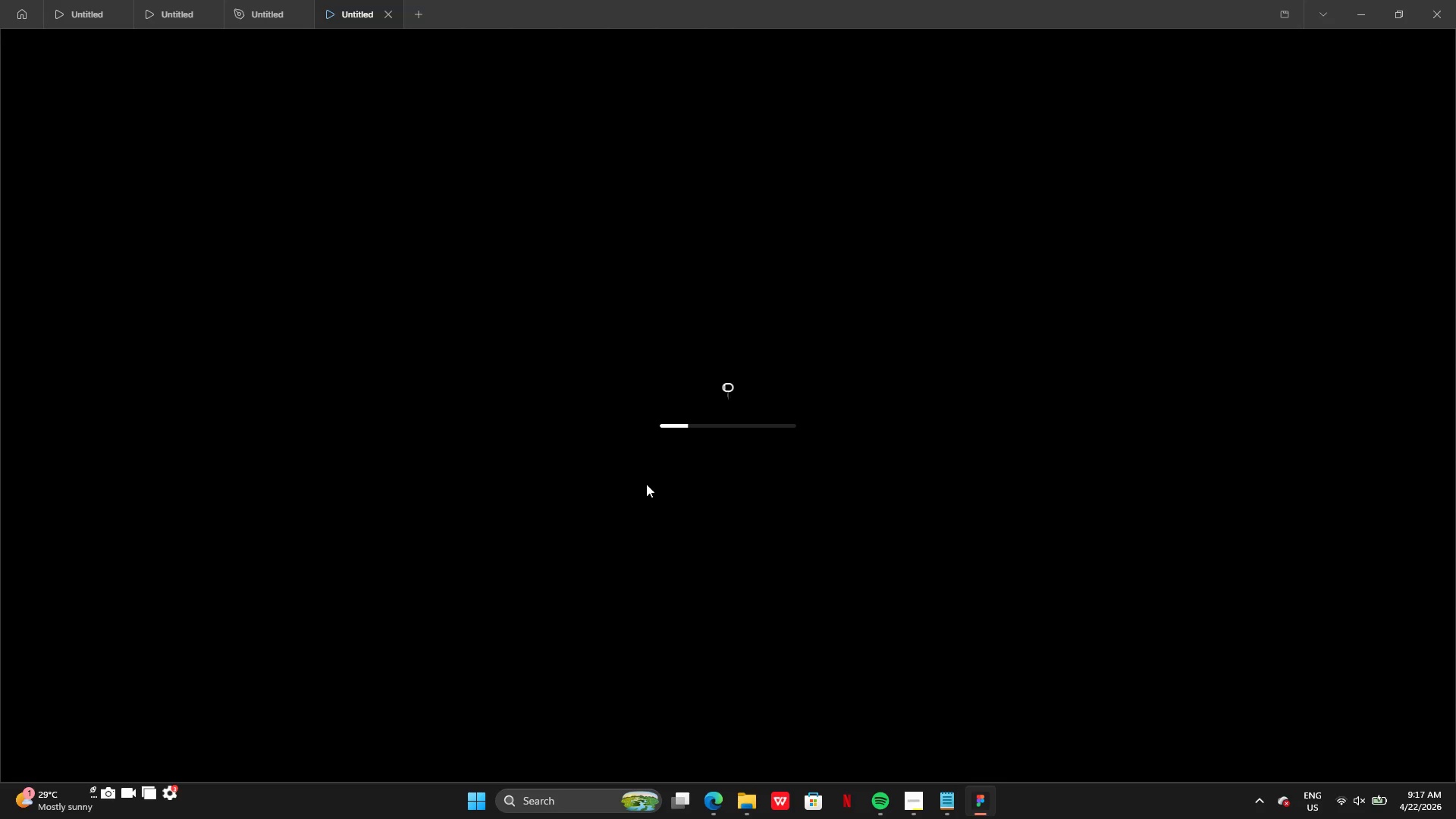 
key(ArrowRight)
 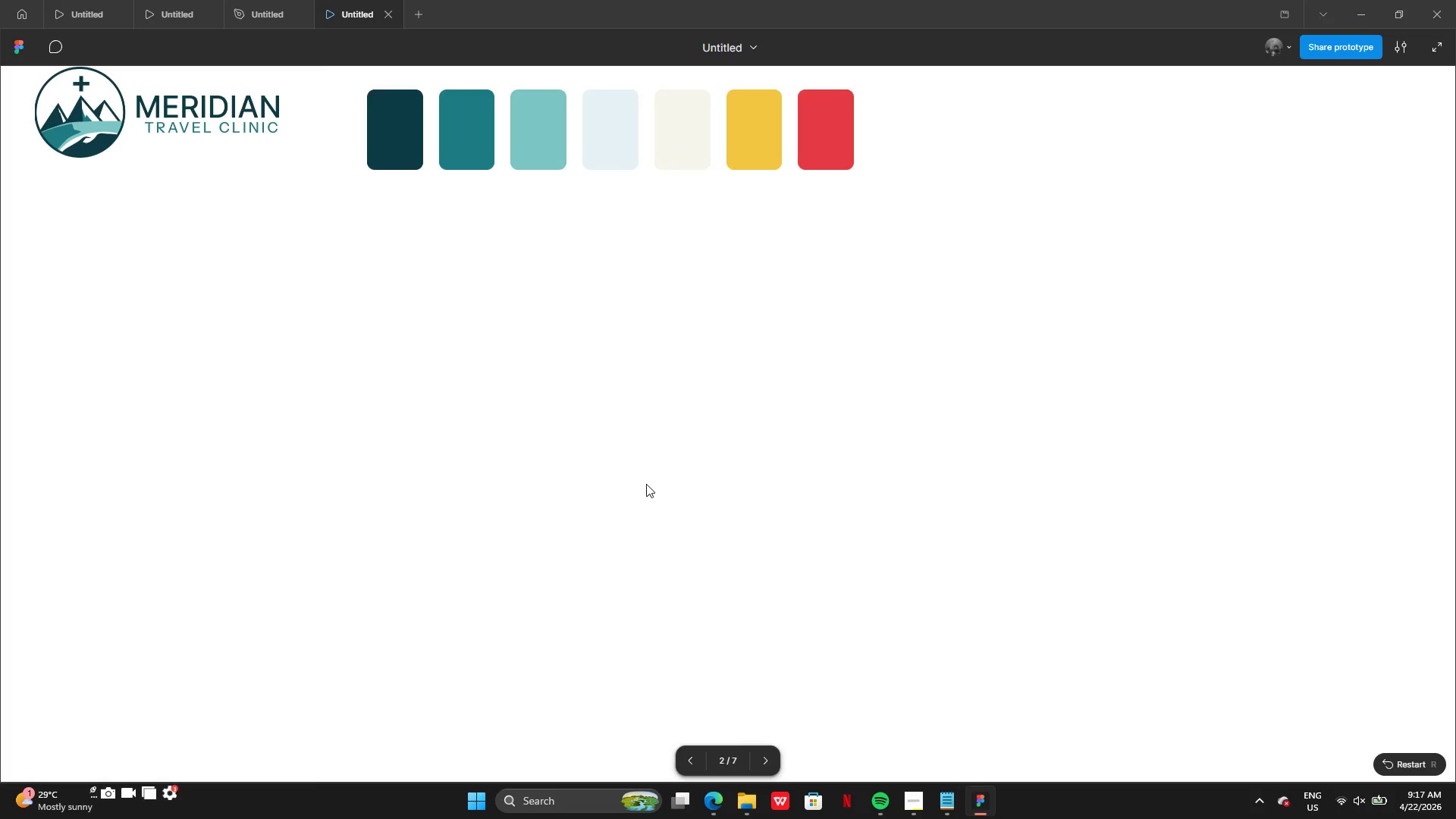 
key(ArrowRight)
 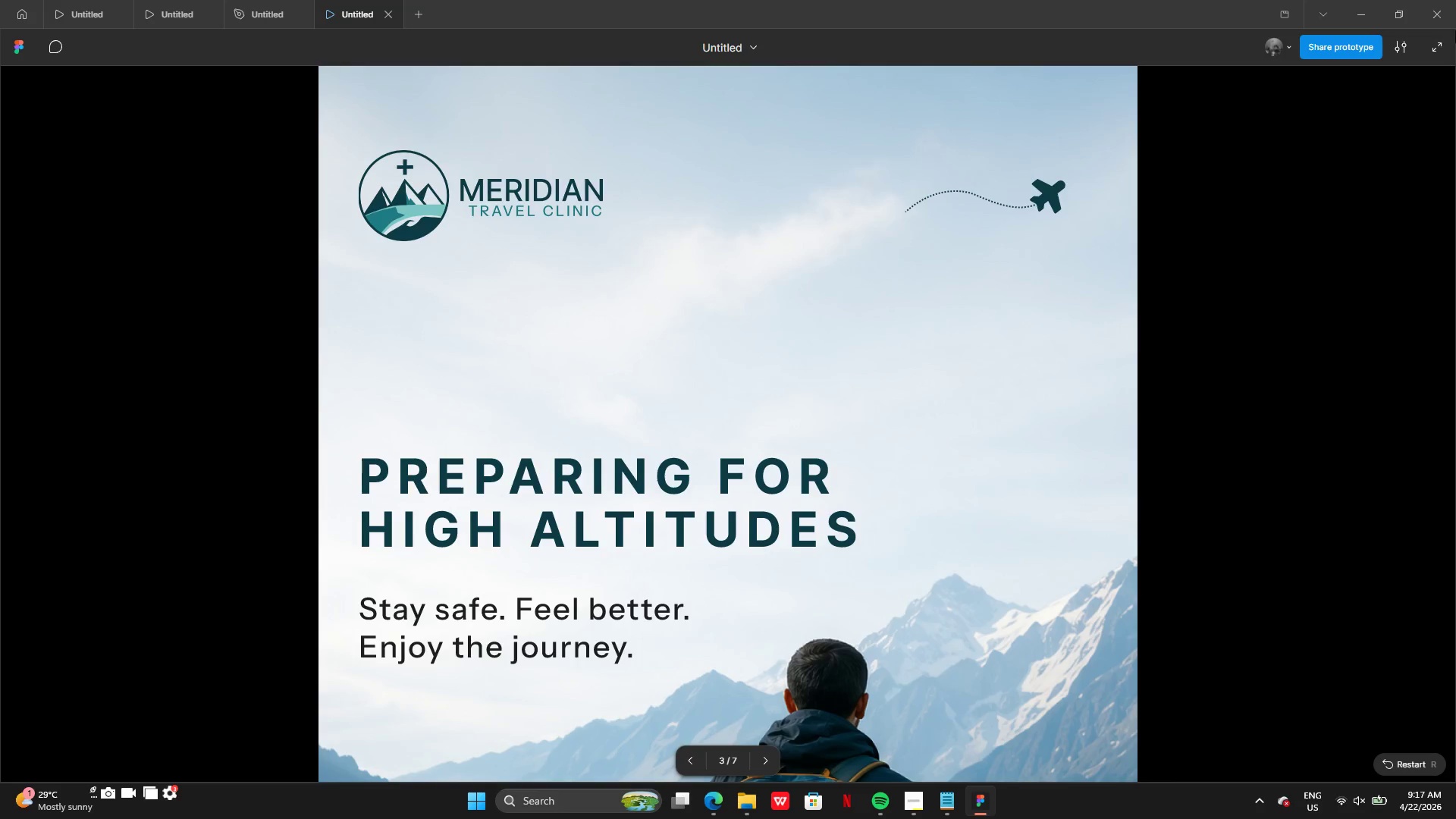 
left_click([1404, 52])
 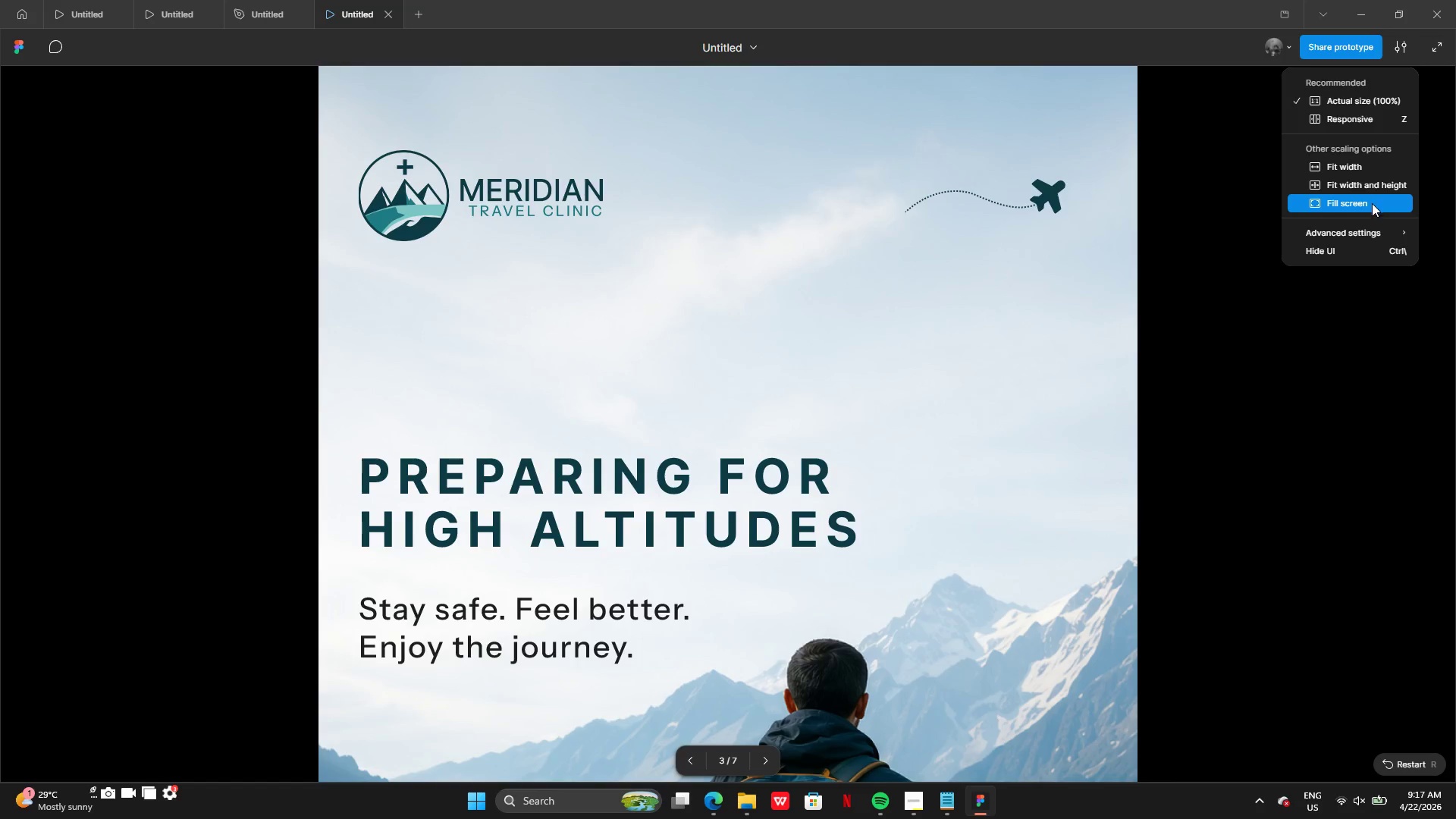 
left_click([1369, 206])
 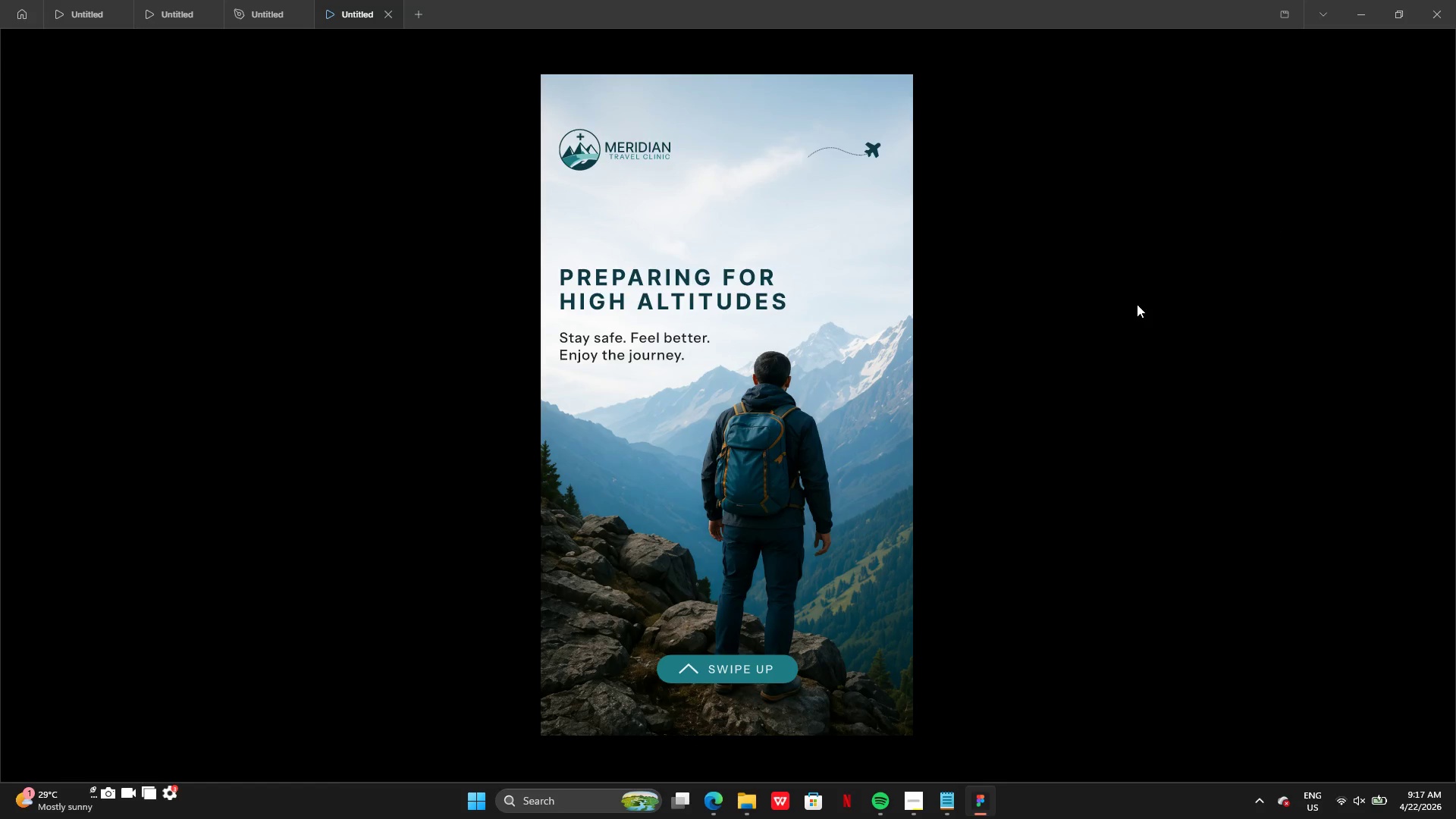 
wait(5.17)
 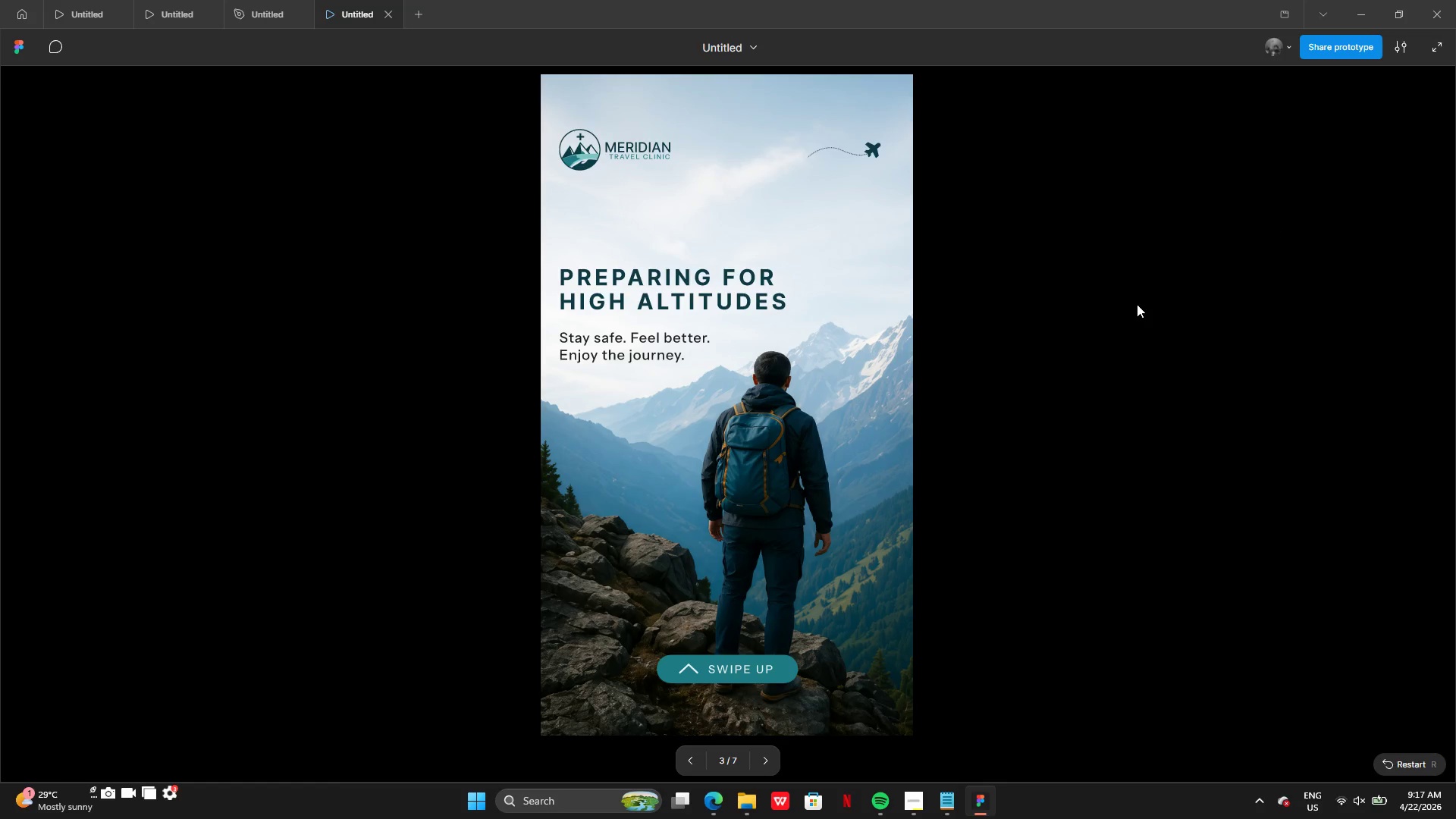 
key(ArrowRight)
 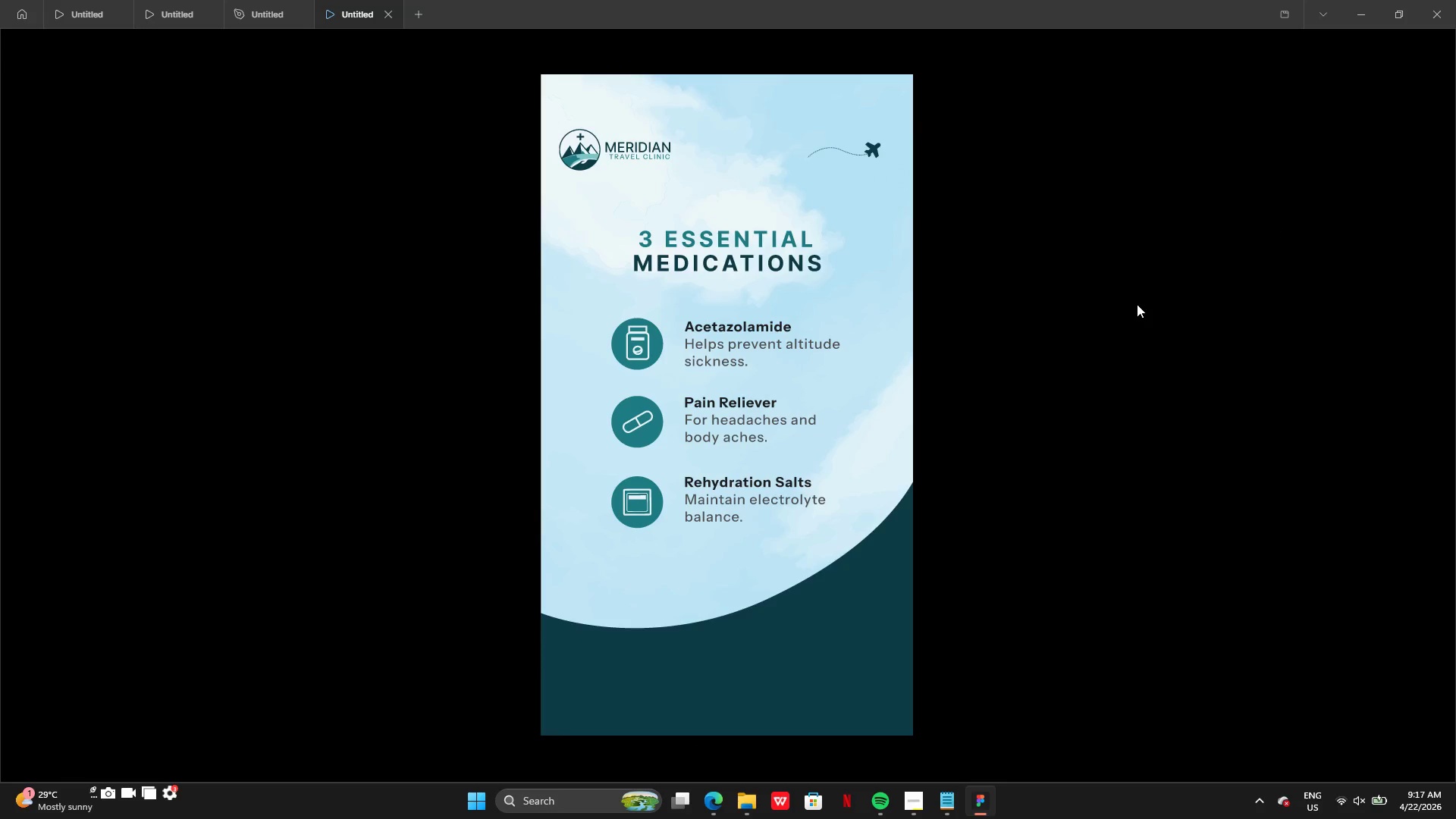 
key(ArrowLeft)
 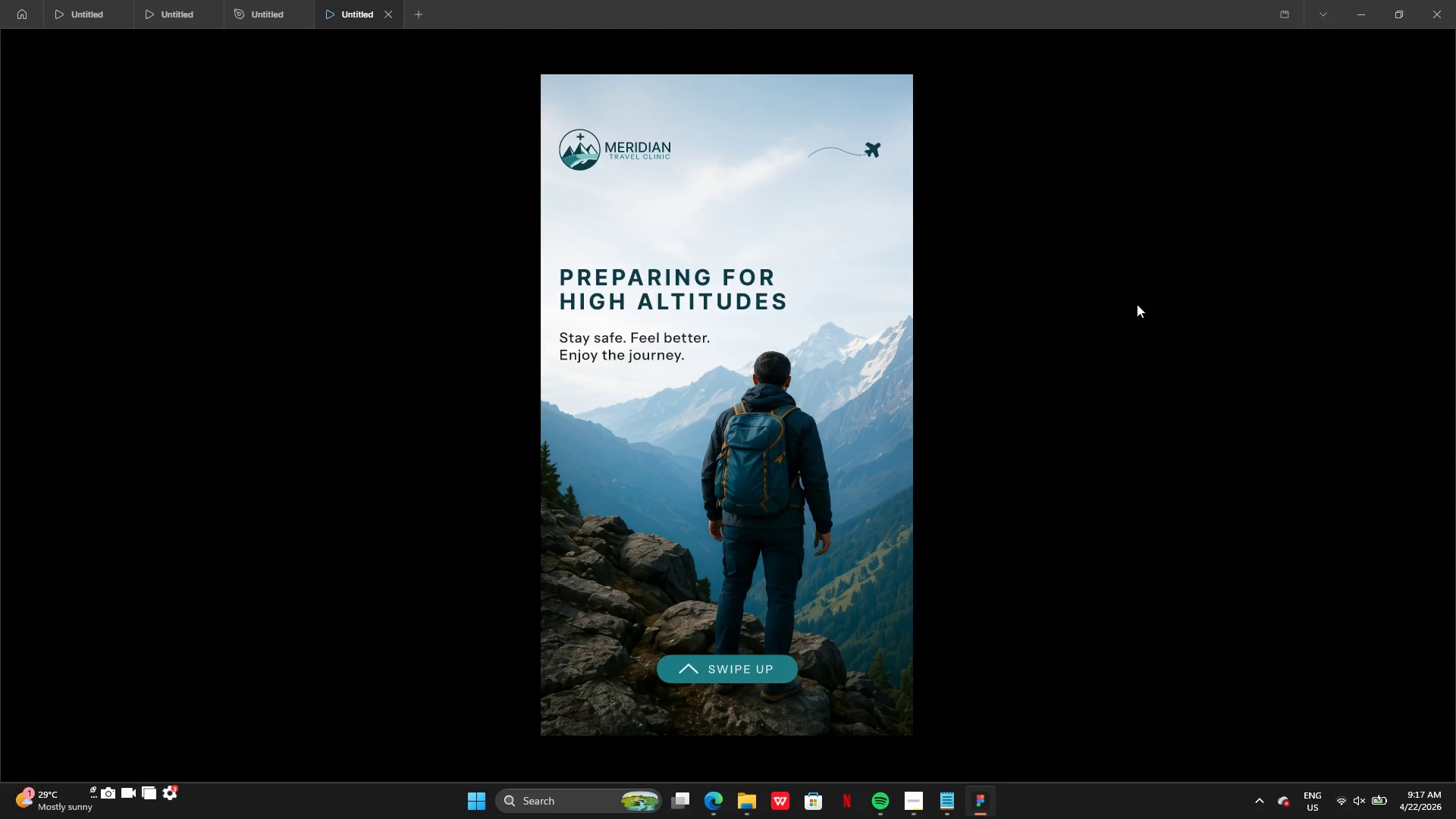 
key(ArrowRight)
 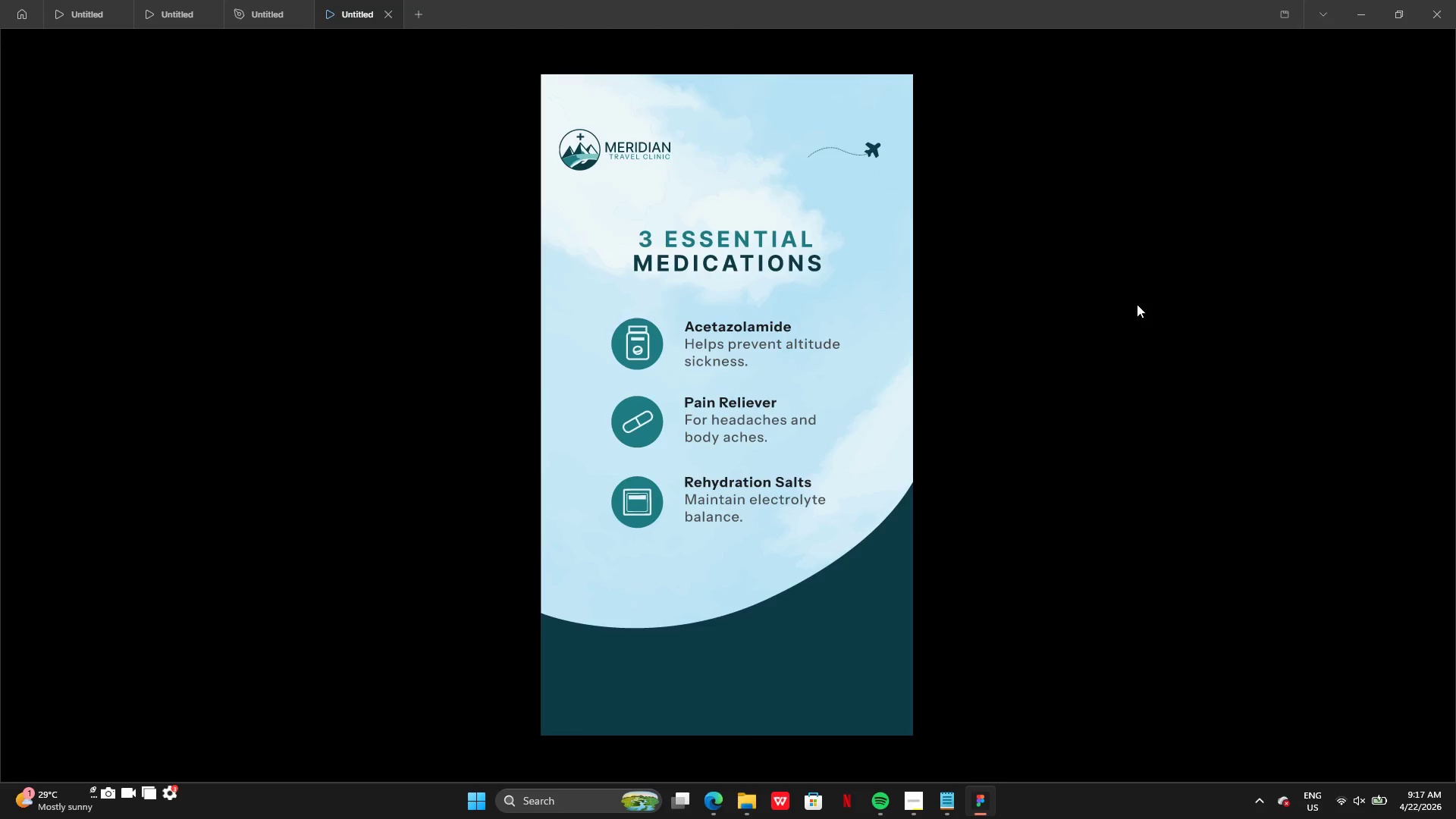 
key(ArrowLeft)
 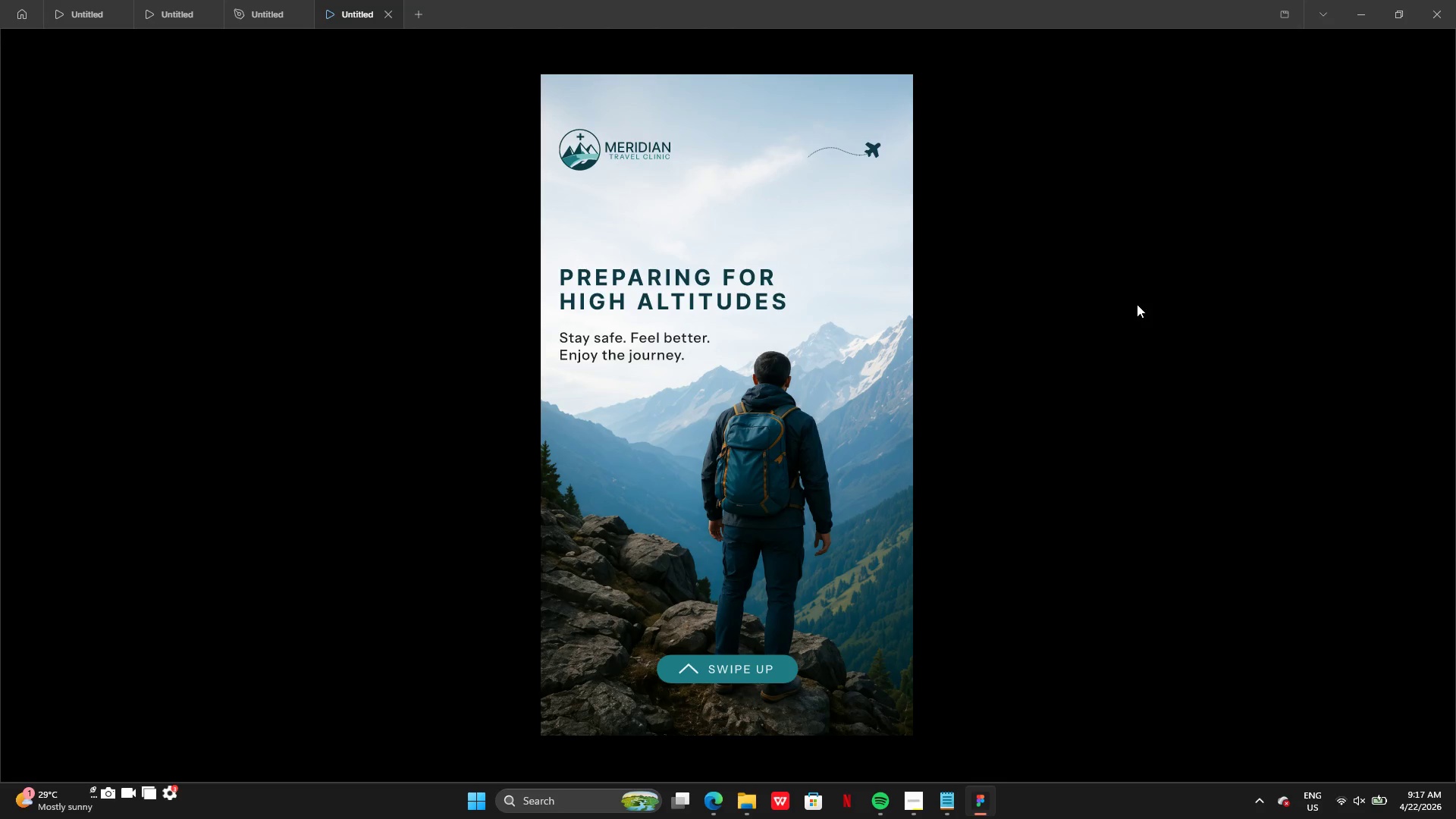 
key(ArrowRight)
 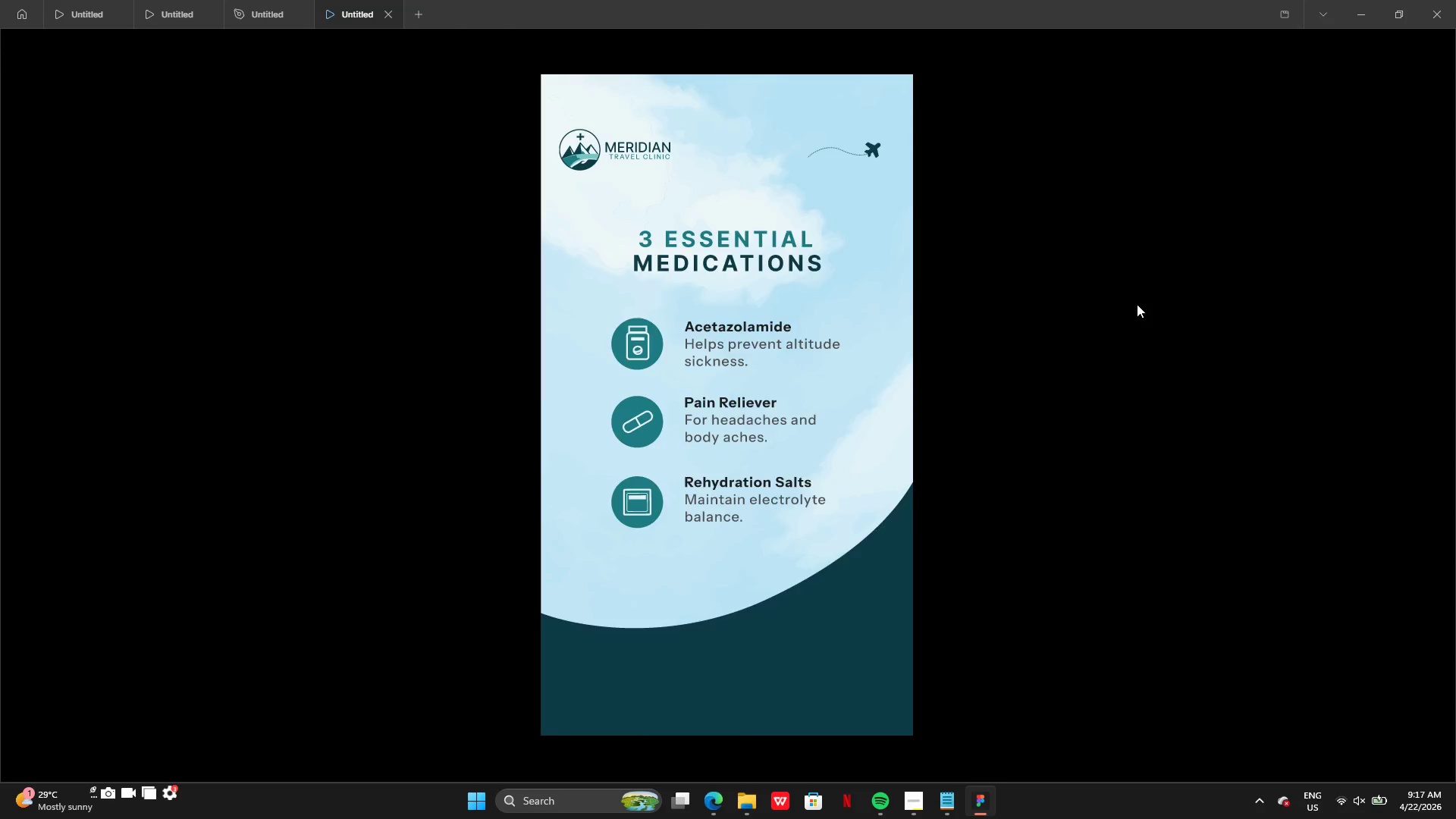 
key(ArrowLeft)
 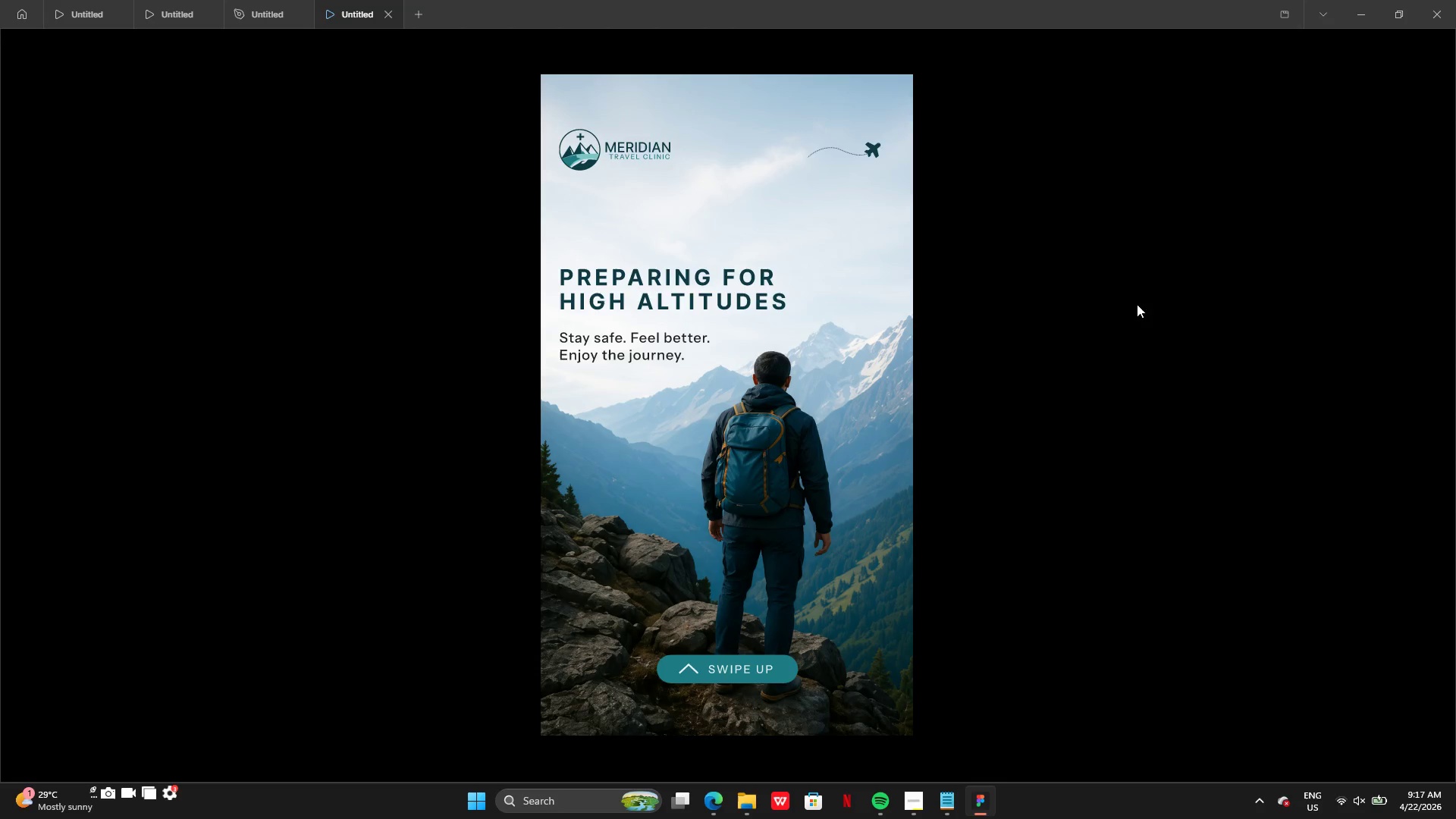 
key(ArrowRight)
 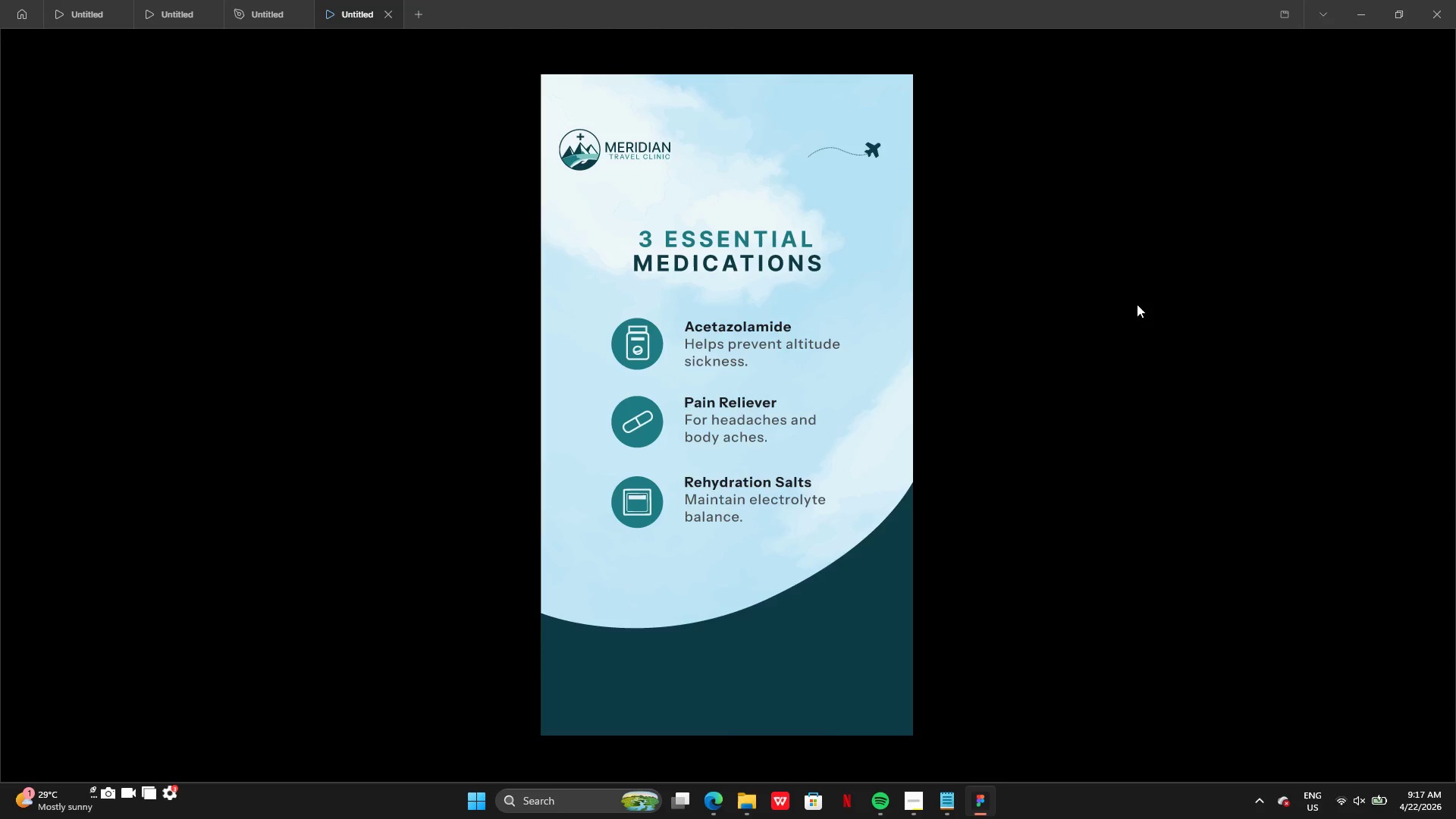 
key(ArrowRight)
 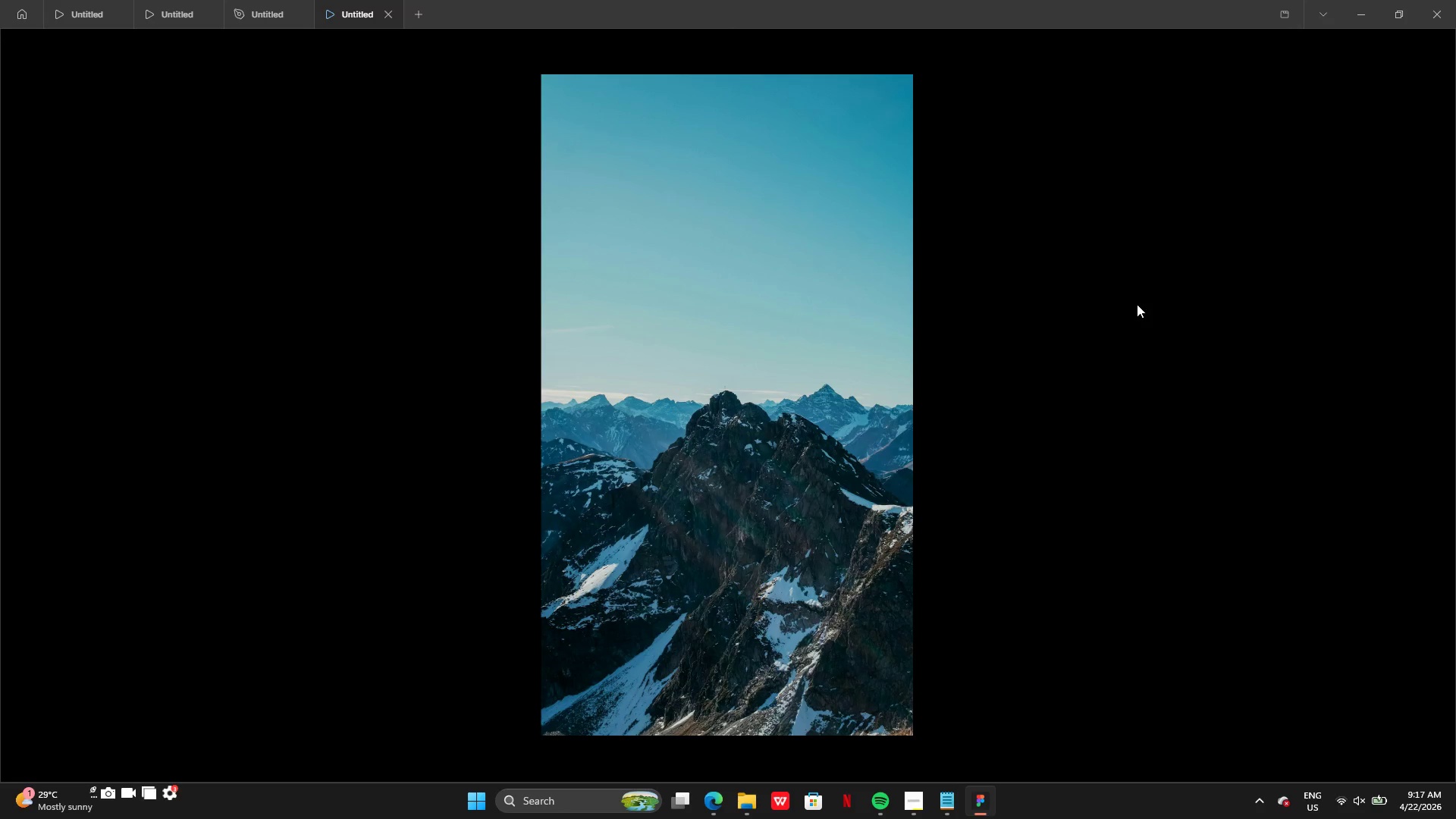 
key(ArrowRight)
 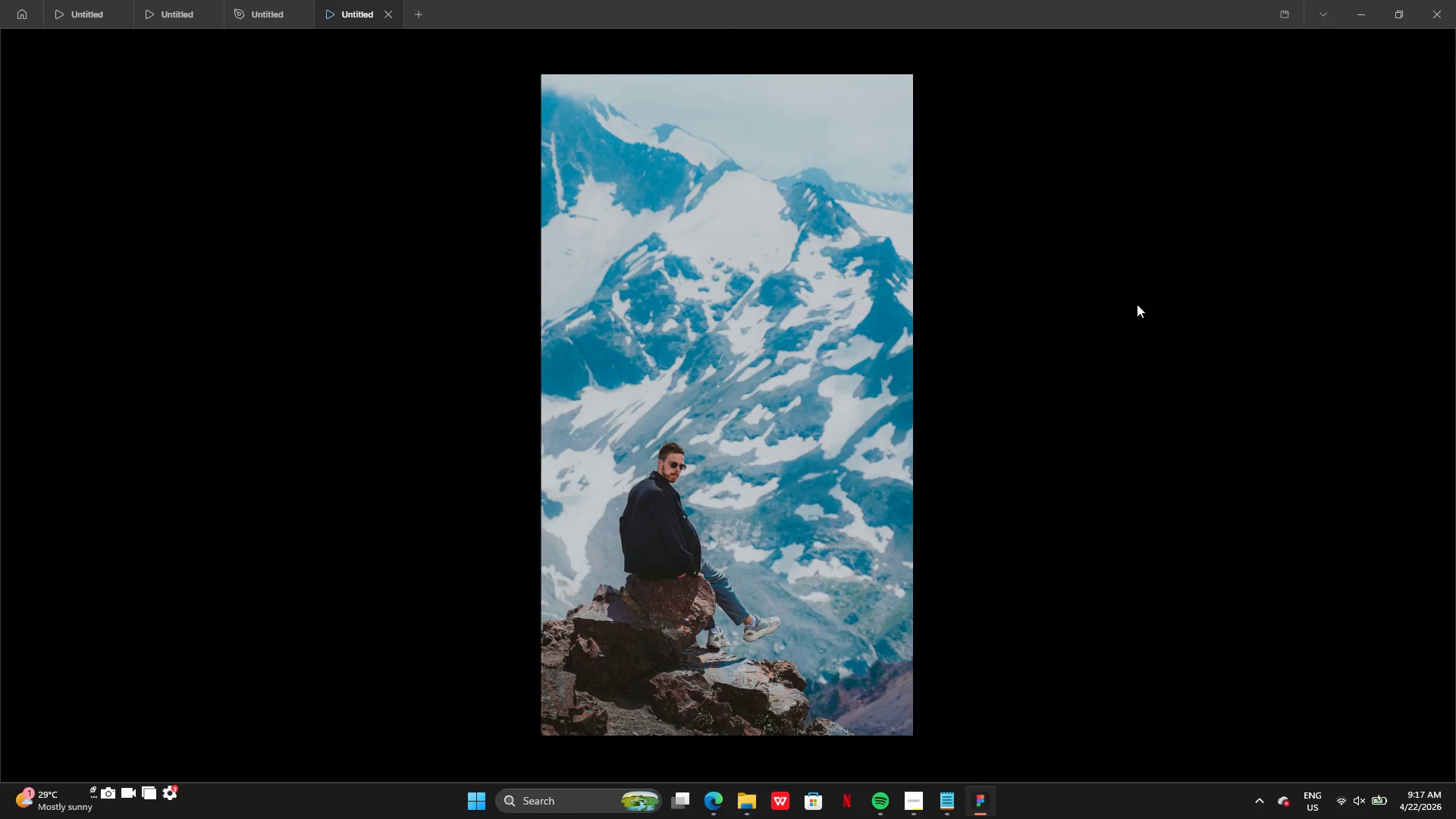 
key(ArrowRight)
 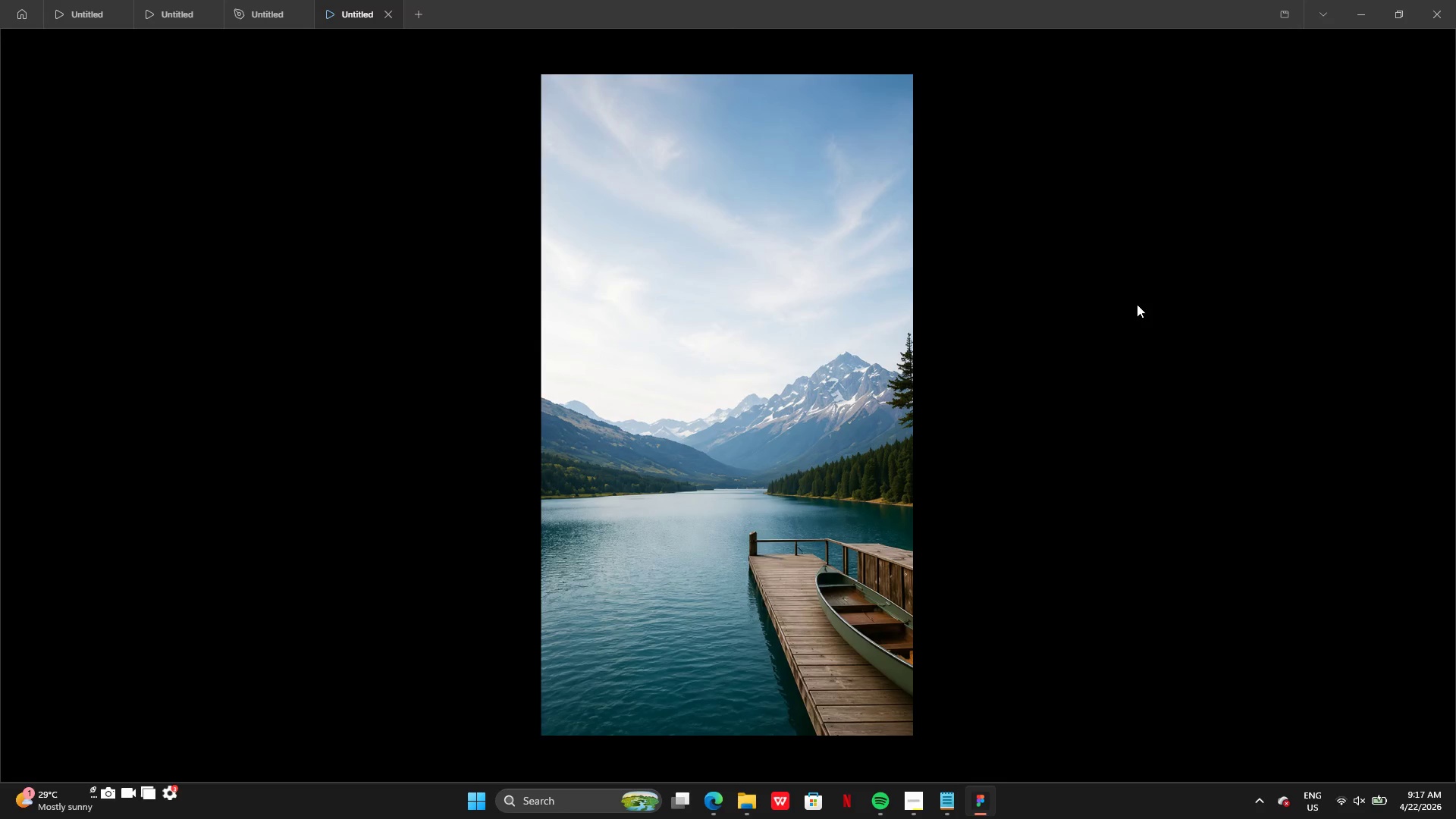 
key(ArrowRight)
 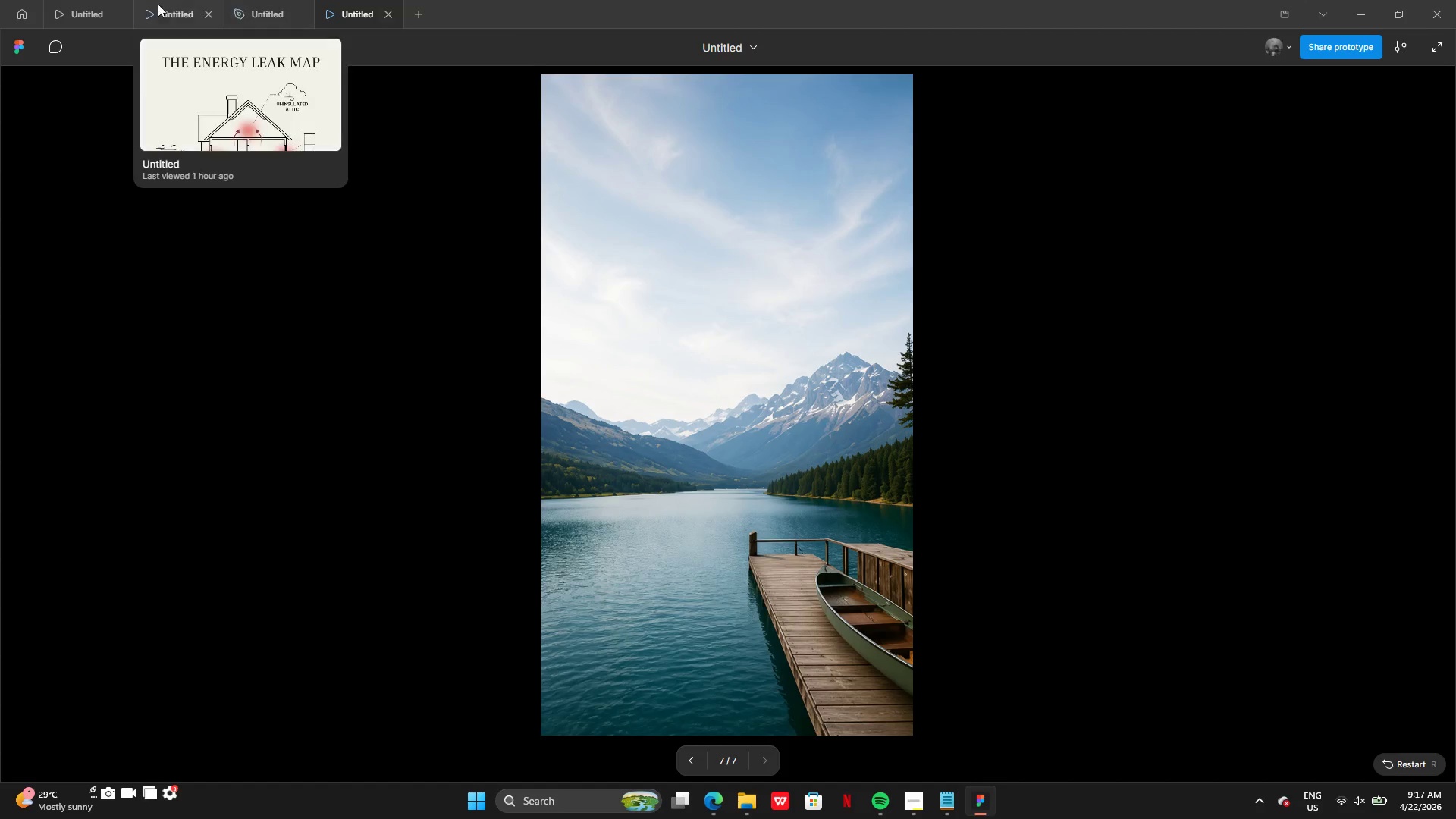 
left_click([253, 0])